 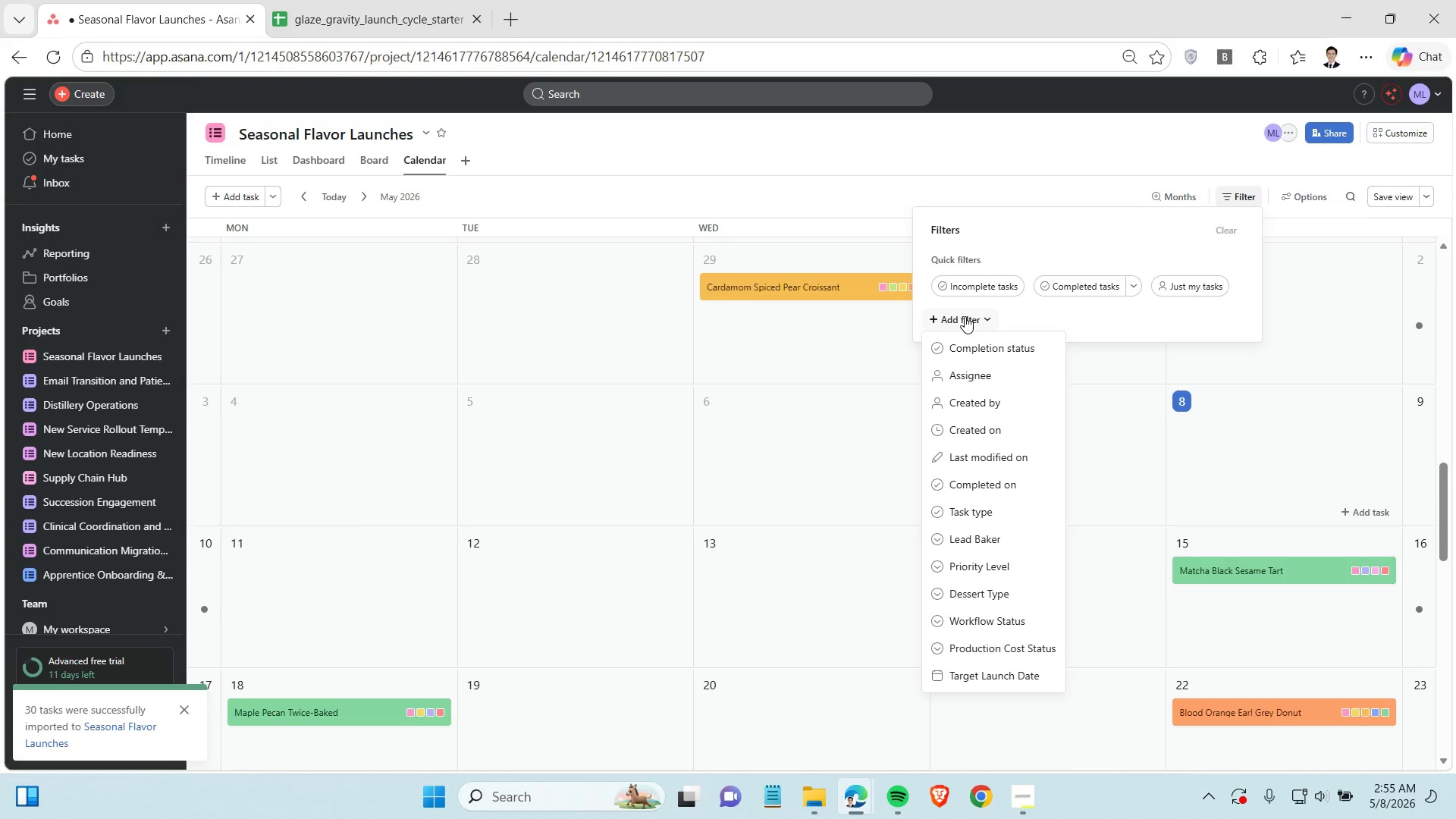 
left_click([980, 673])
 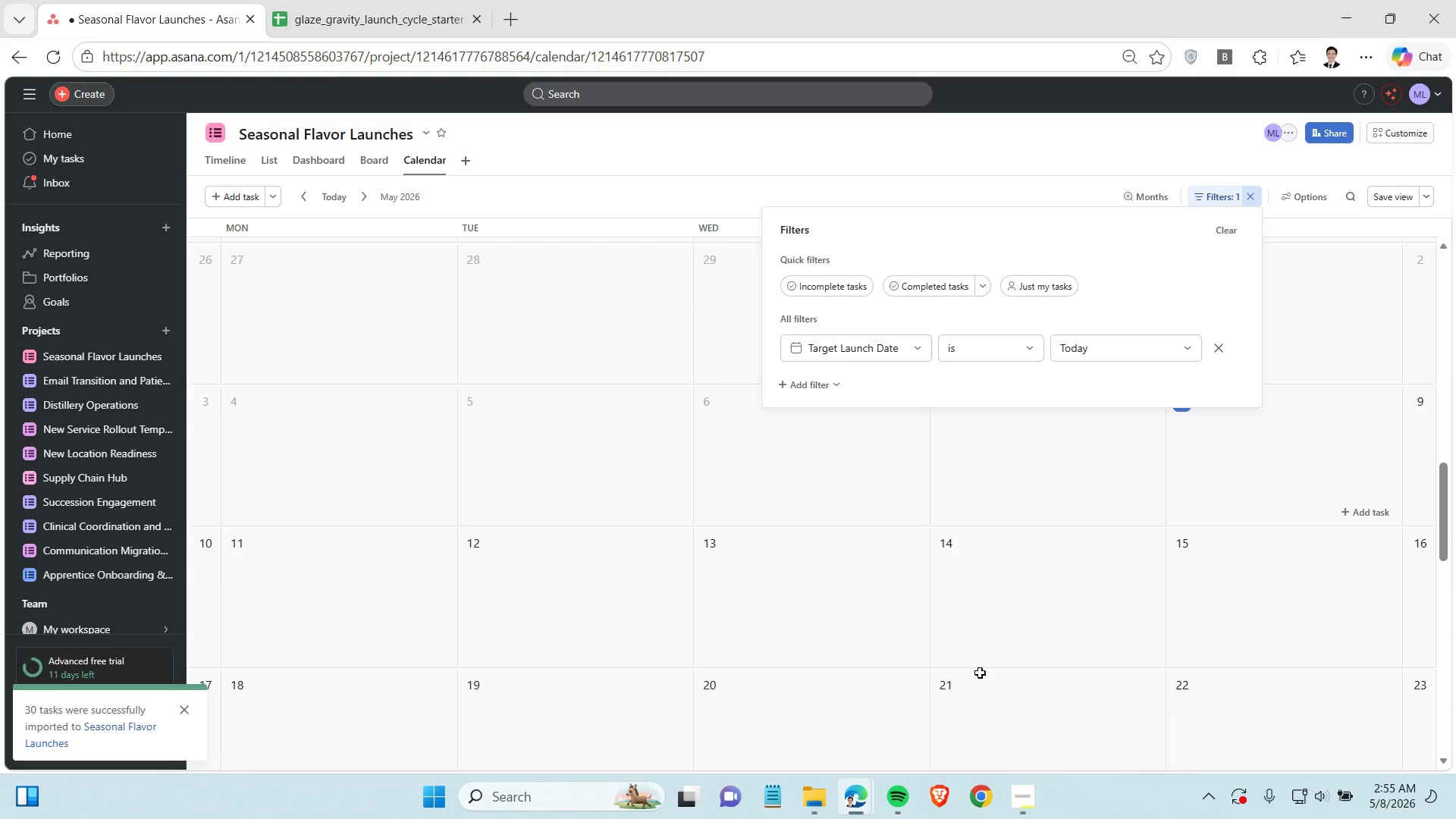 
left_click([1083, 347])
 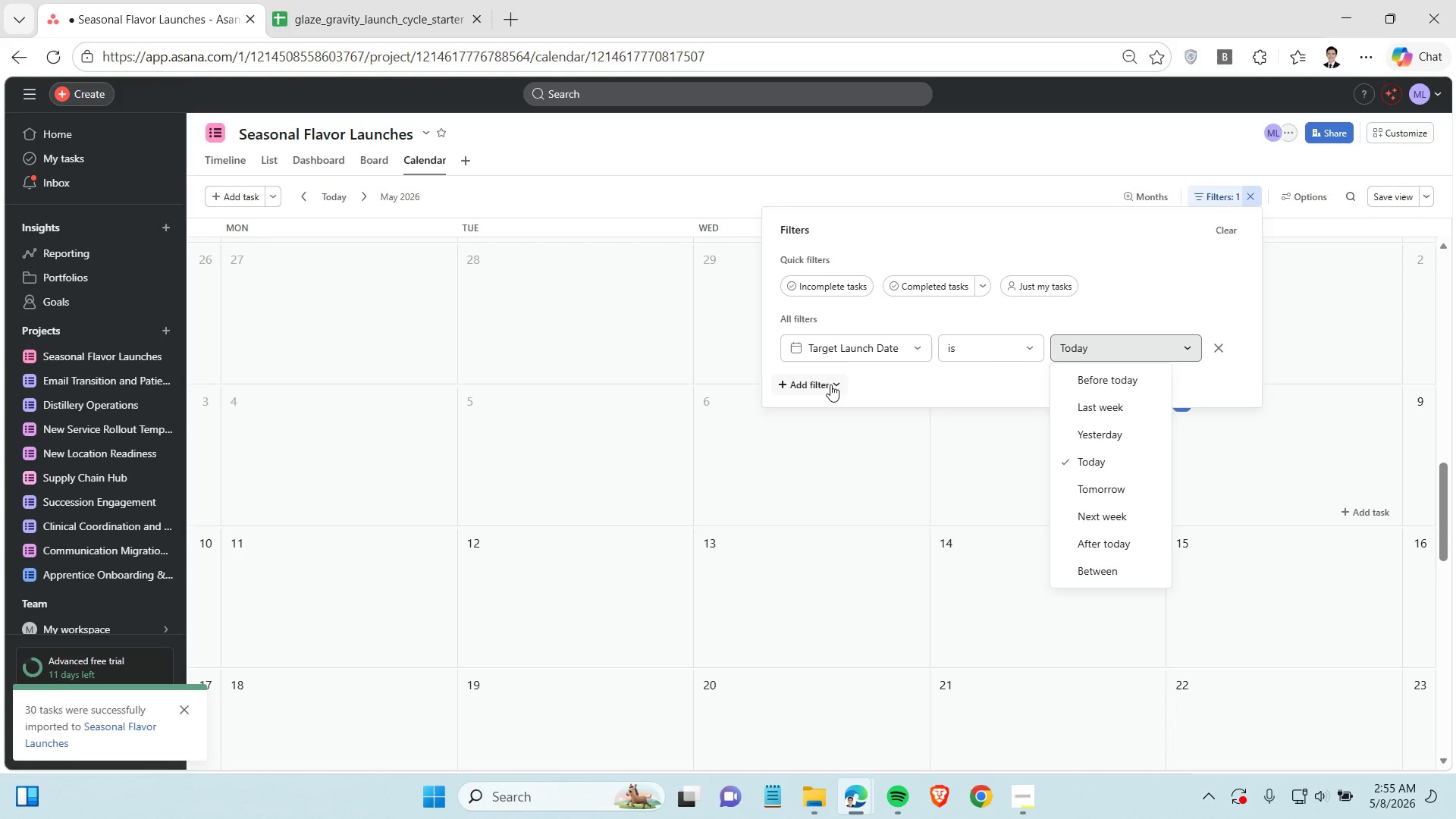 
left_click([895, 349])
 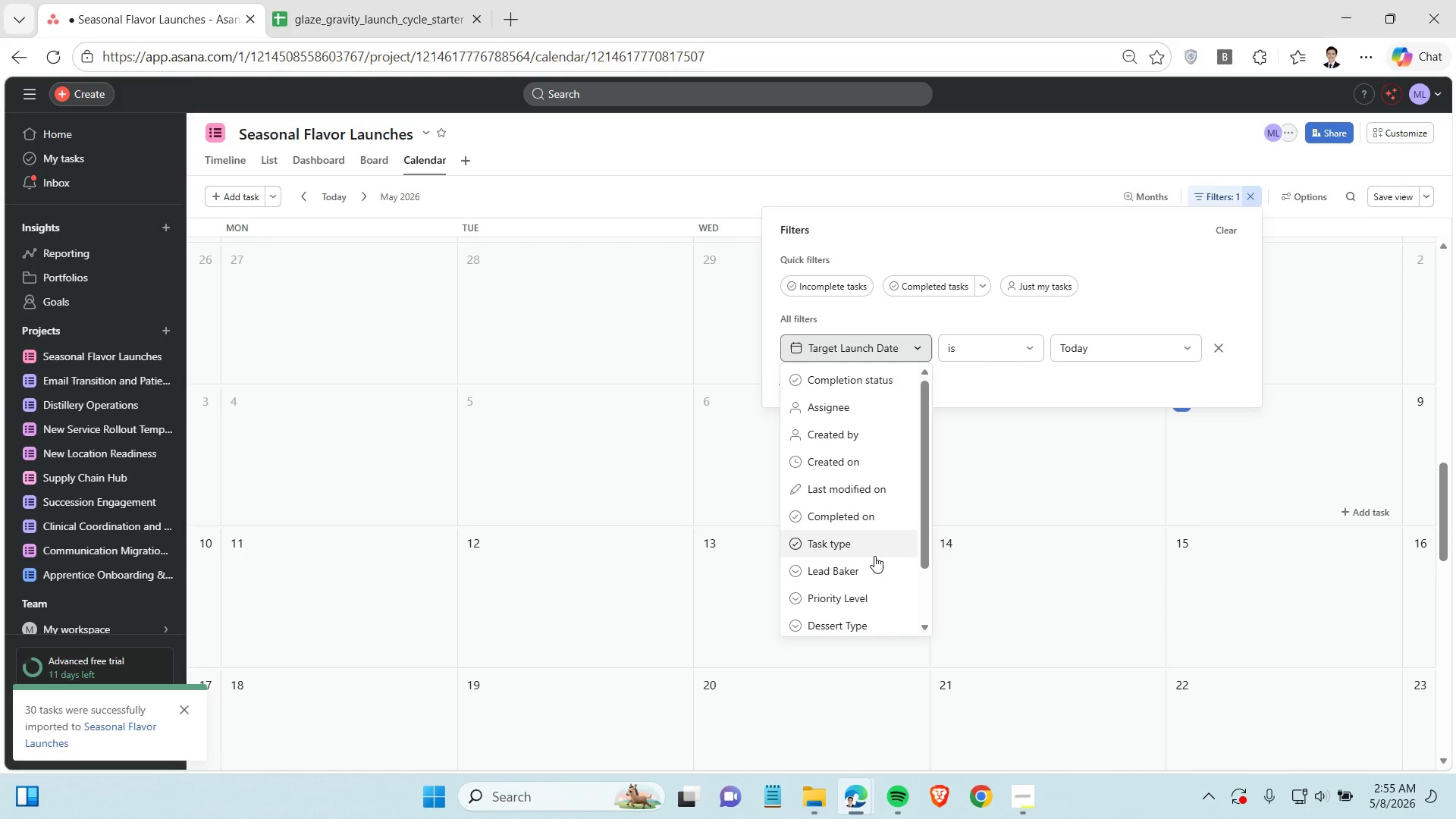 
scroll: coordinate [874, 556], scroll_direction: down, amount: 2.0
 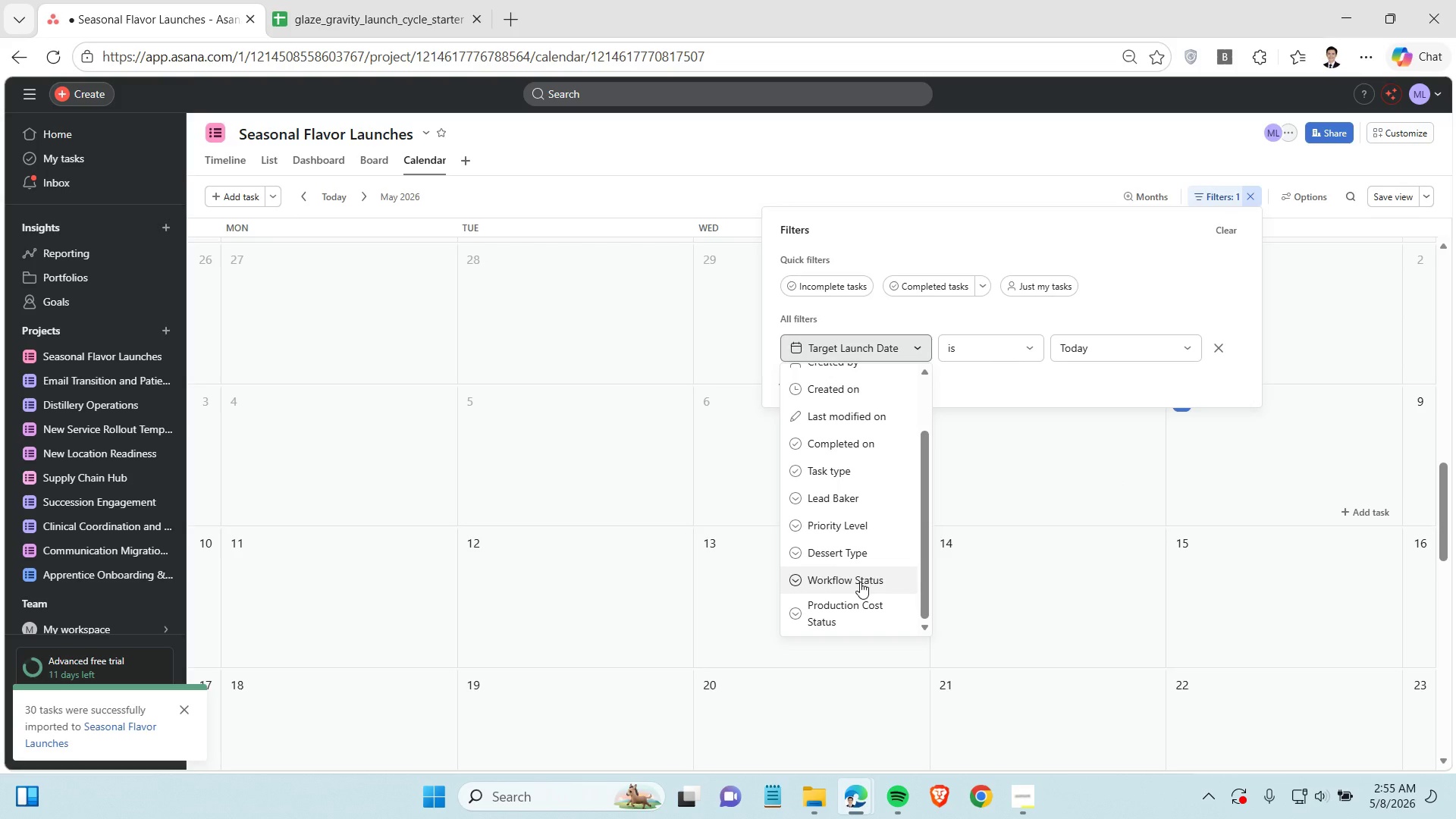 
scroll: coordinate [860, 579], scroll_direction: up, amount: 2.0
 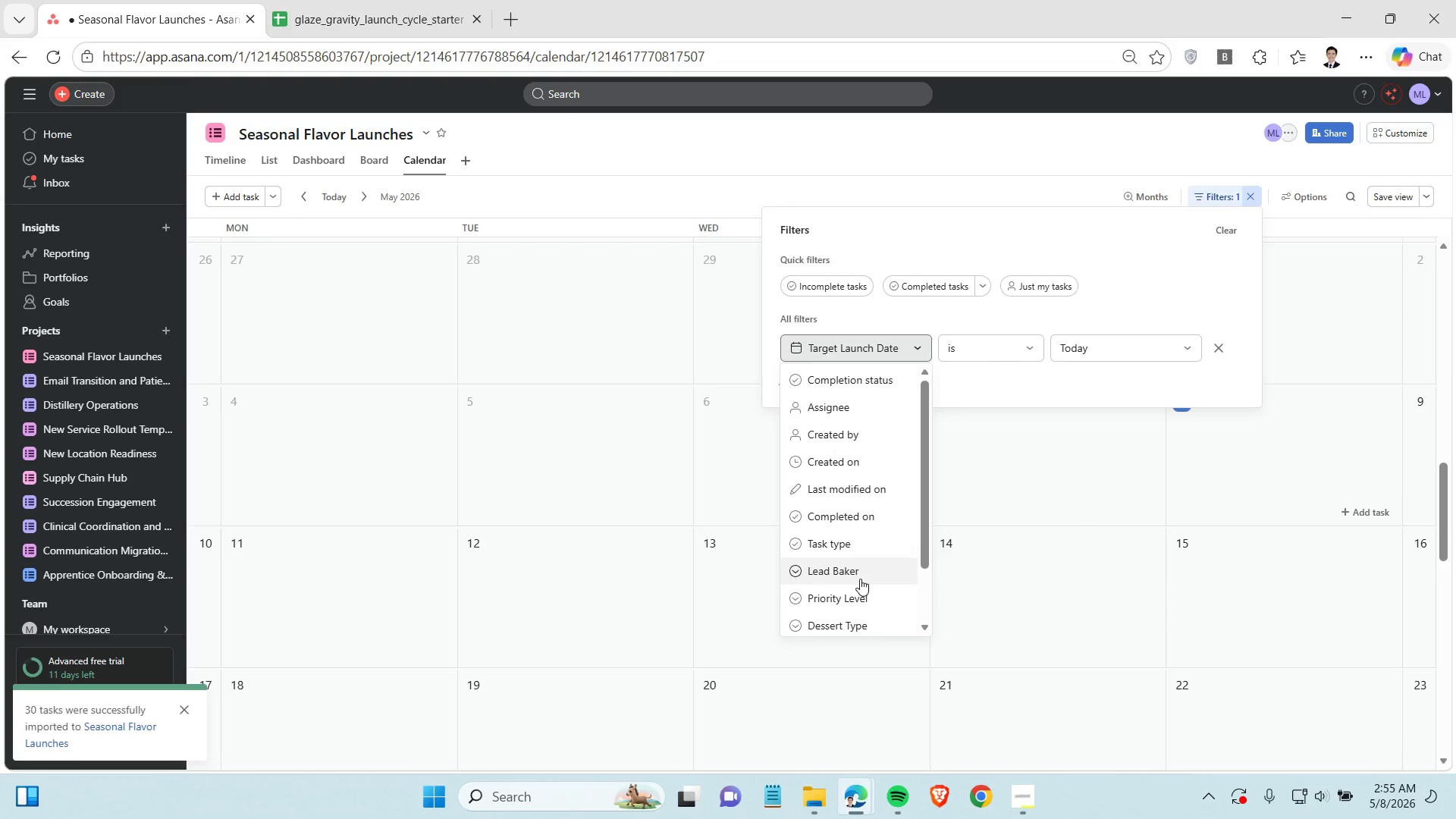 
scroll: coordinate [860, 579], scroll_direction: down, amount: 2.0
 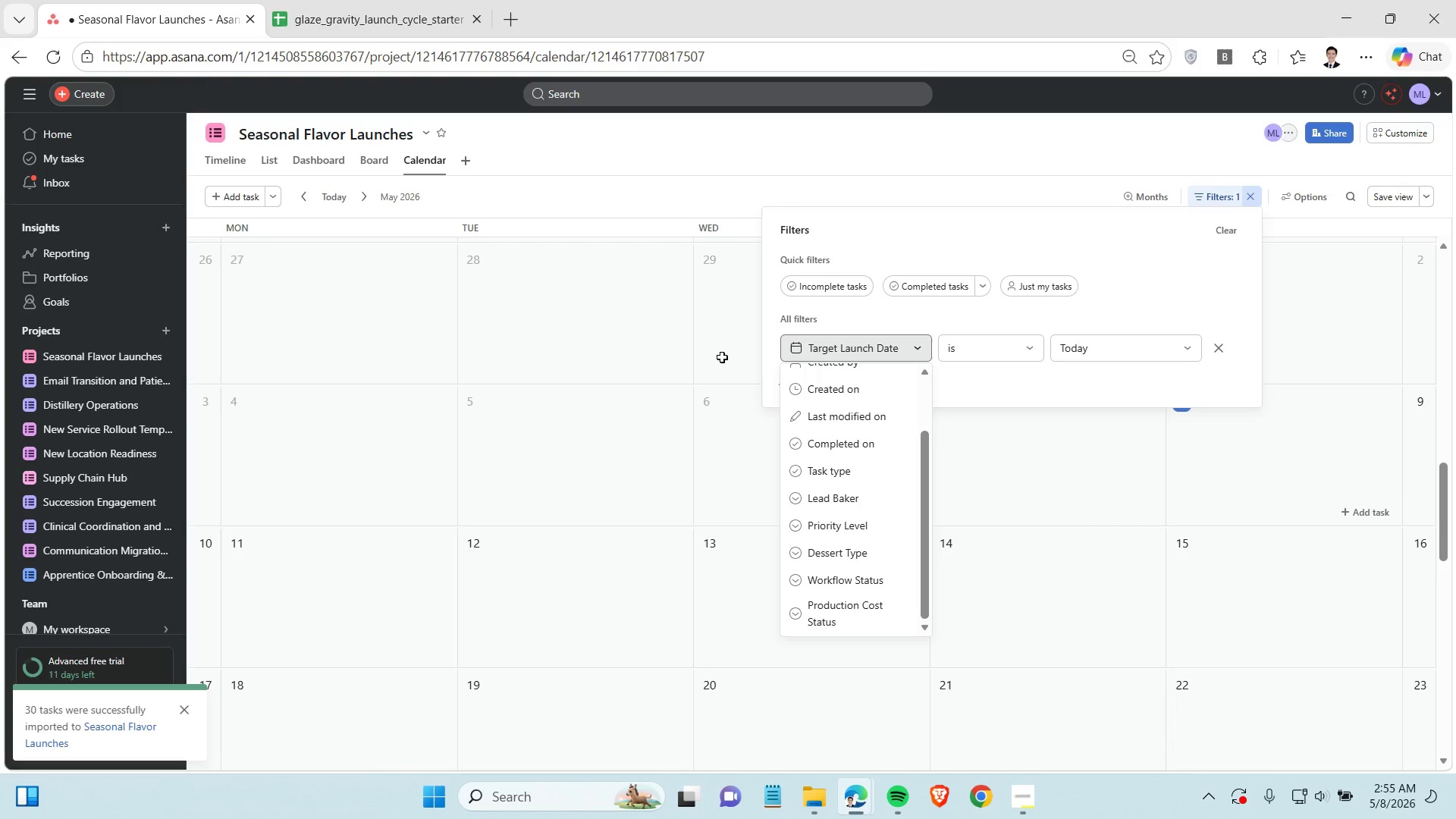 
left_click([1216, 344])
 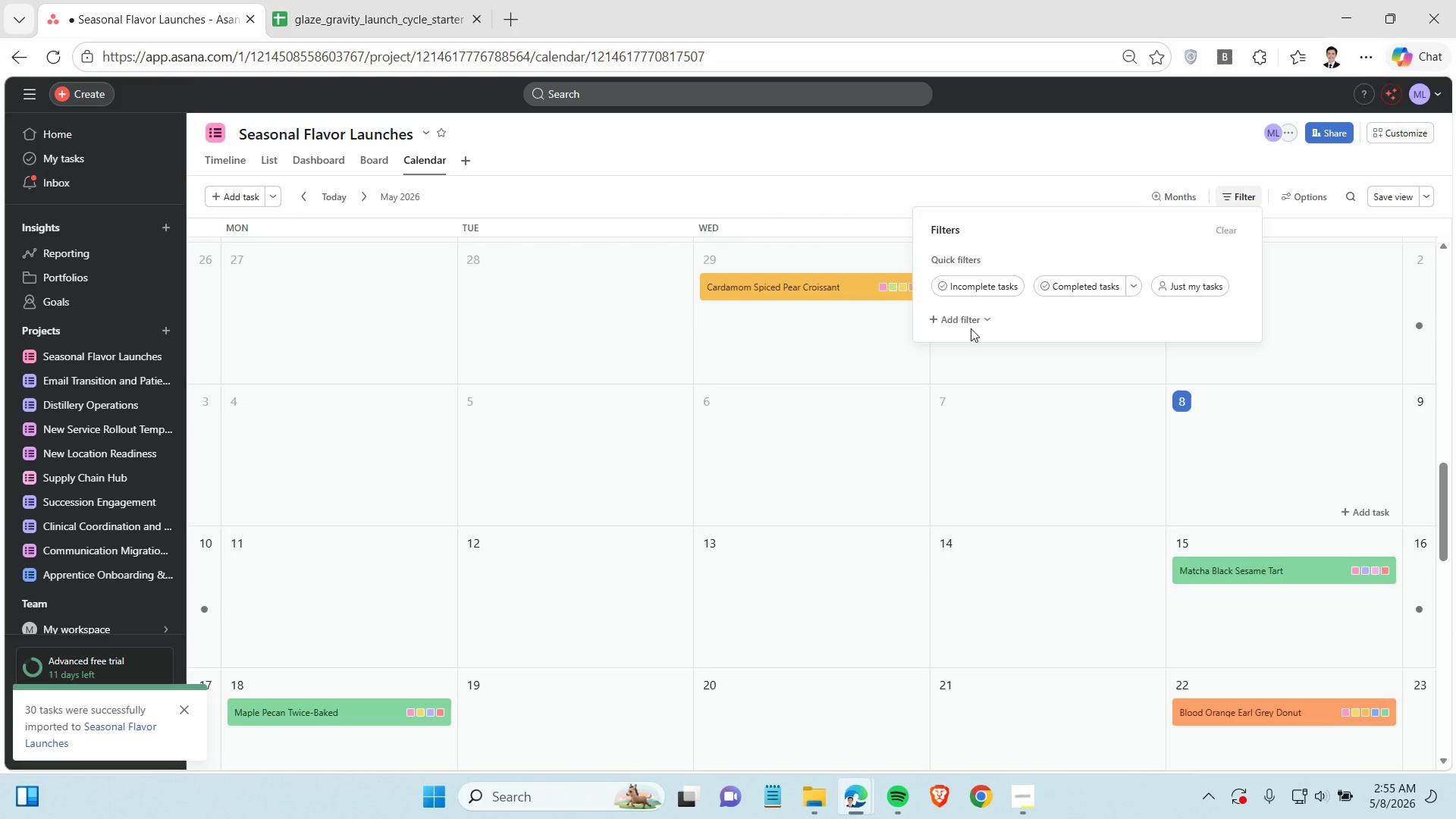 
left_click([963, 322])
 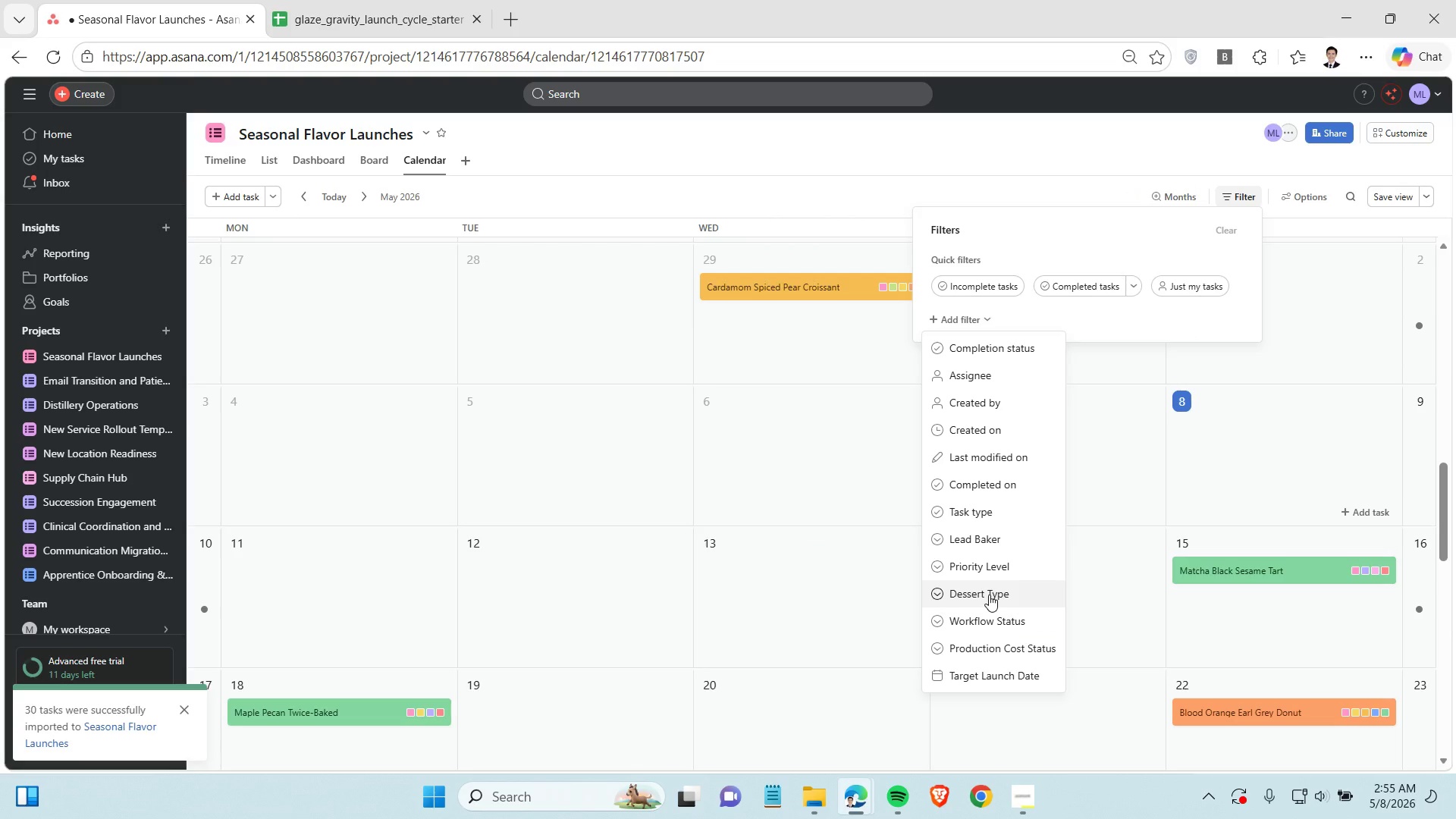 
scroll: coordinate [989, 593], scroll_direction: up, amount: 1.0
 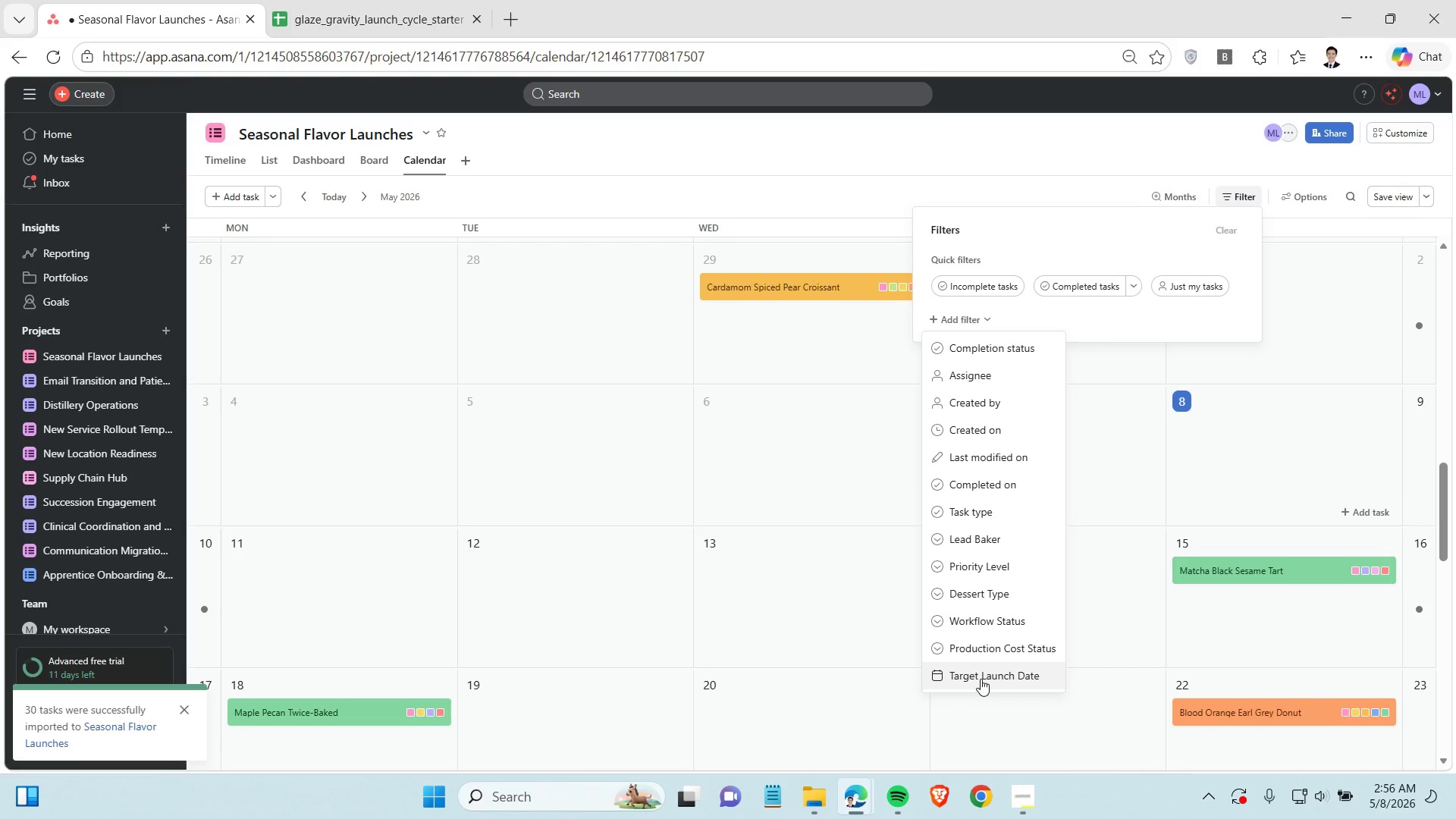 
left_click([981, 679])
 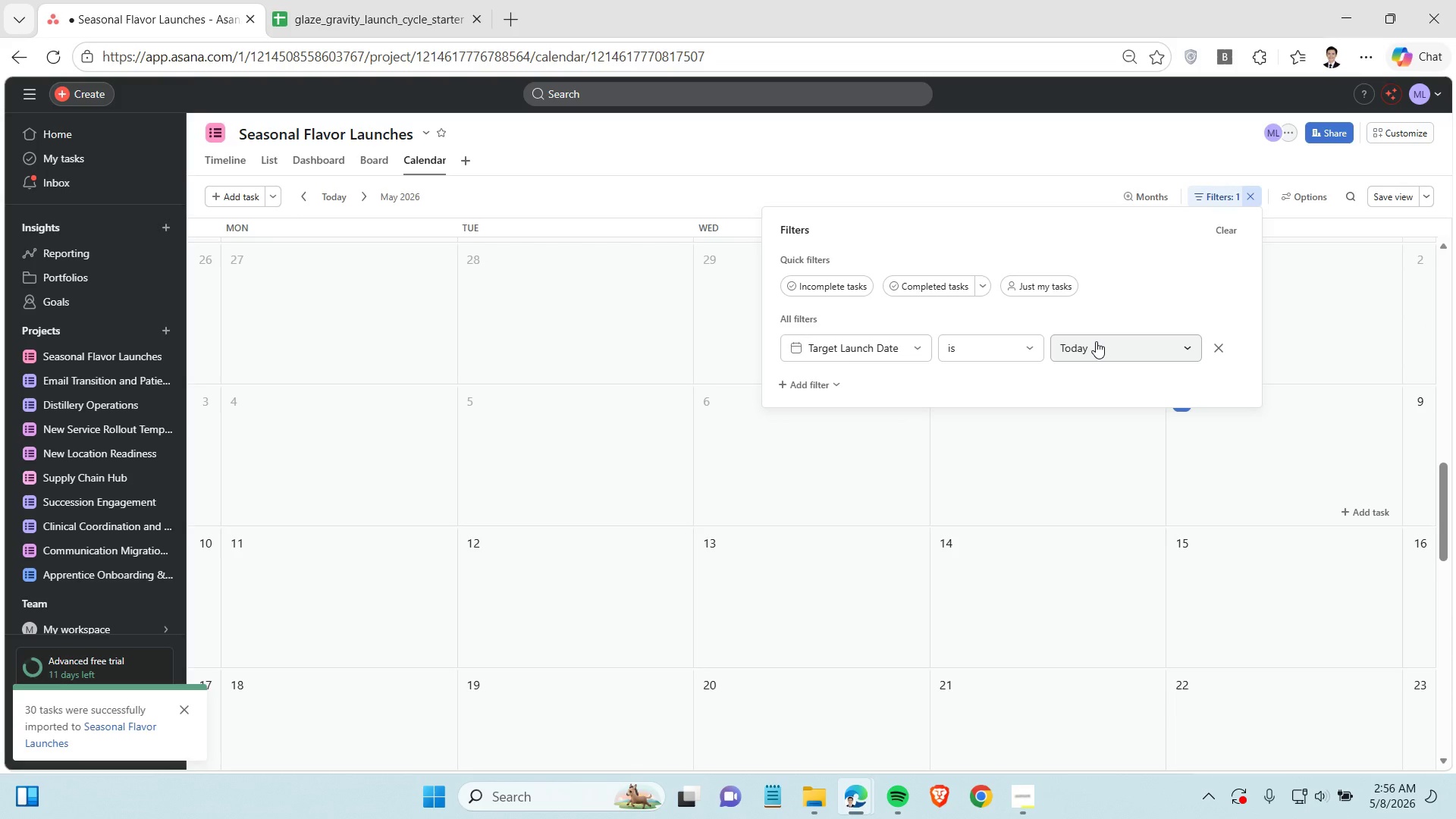 
left_click([1096, 341])
 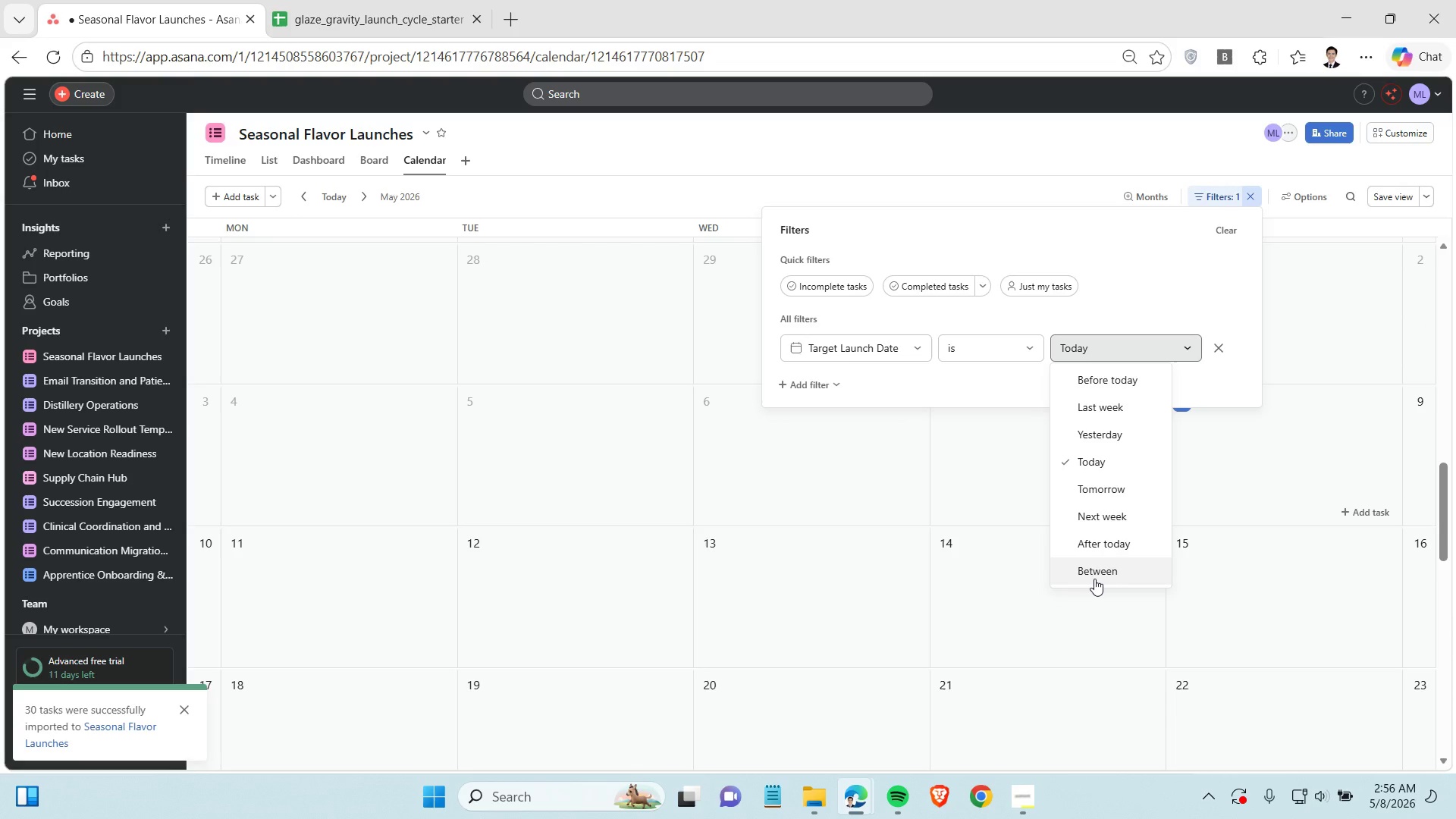 
left_click([1094, 579])
 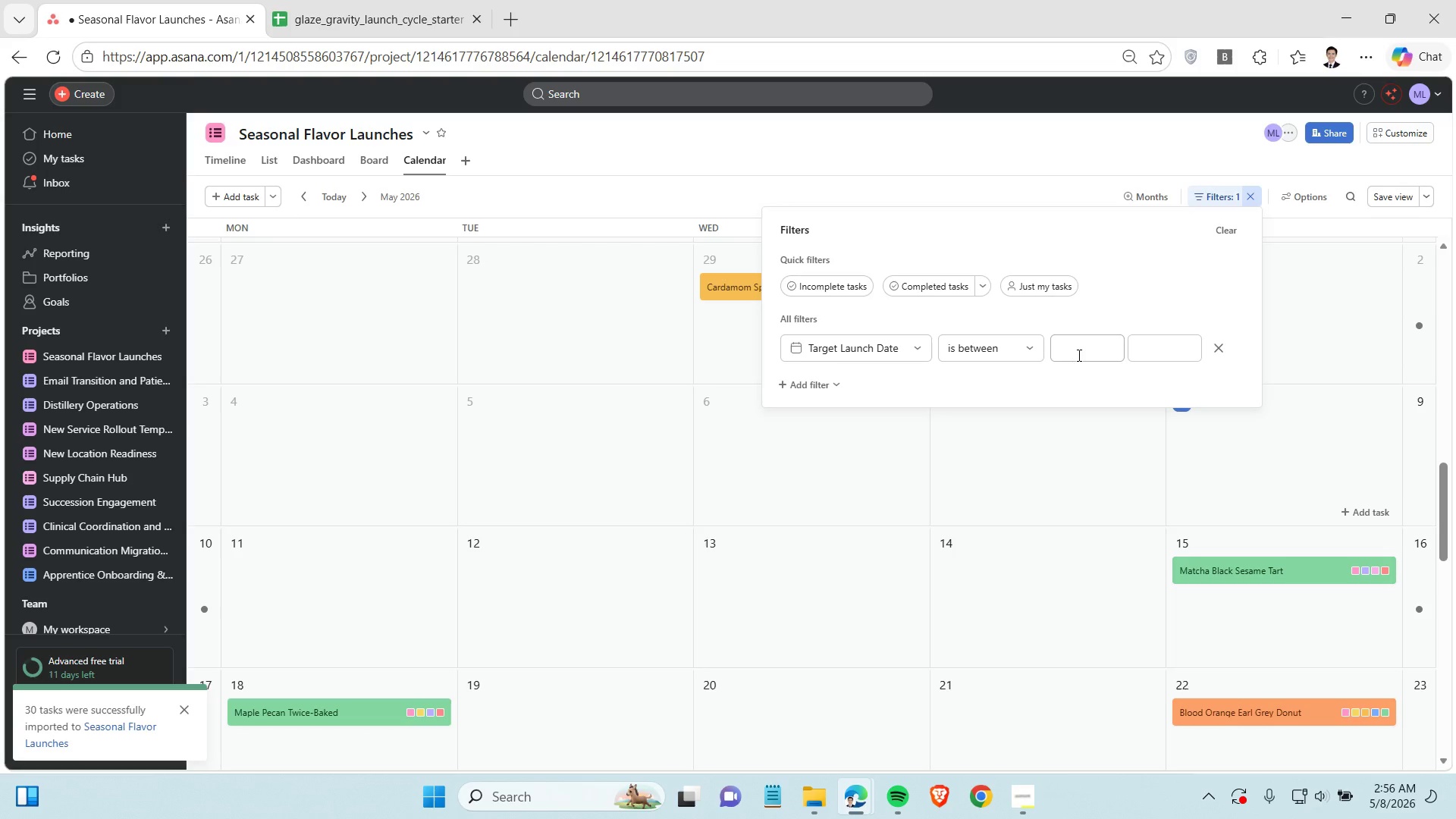 
left_click([1078, 355])
 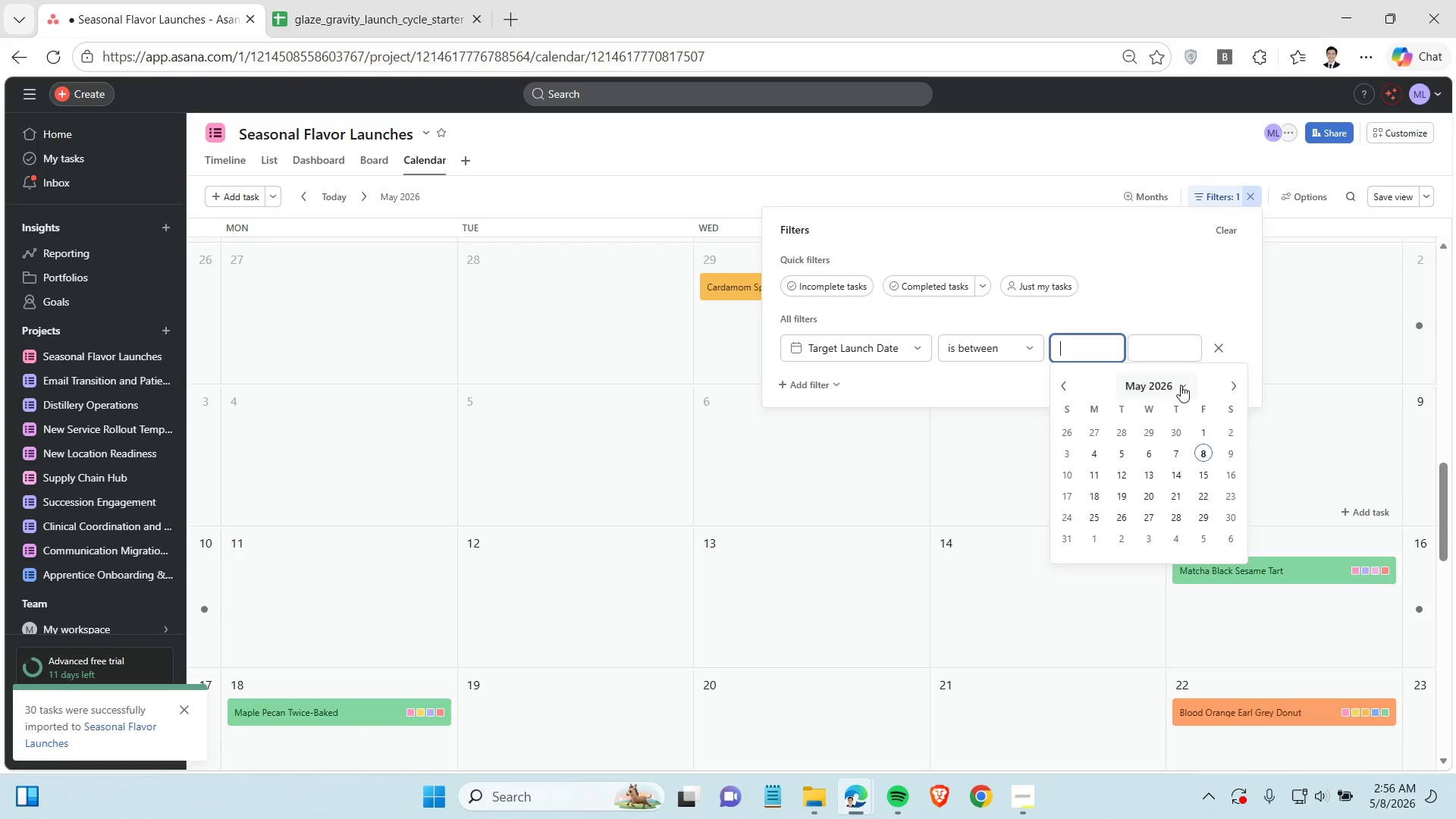 
mouse_move([1207, 394])
 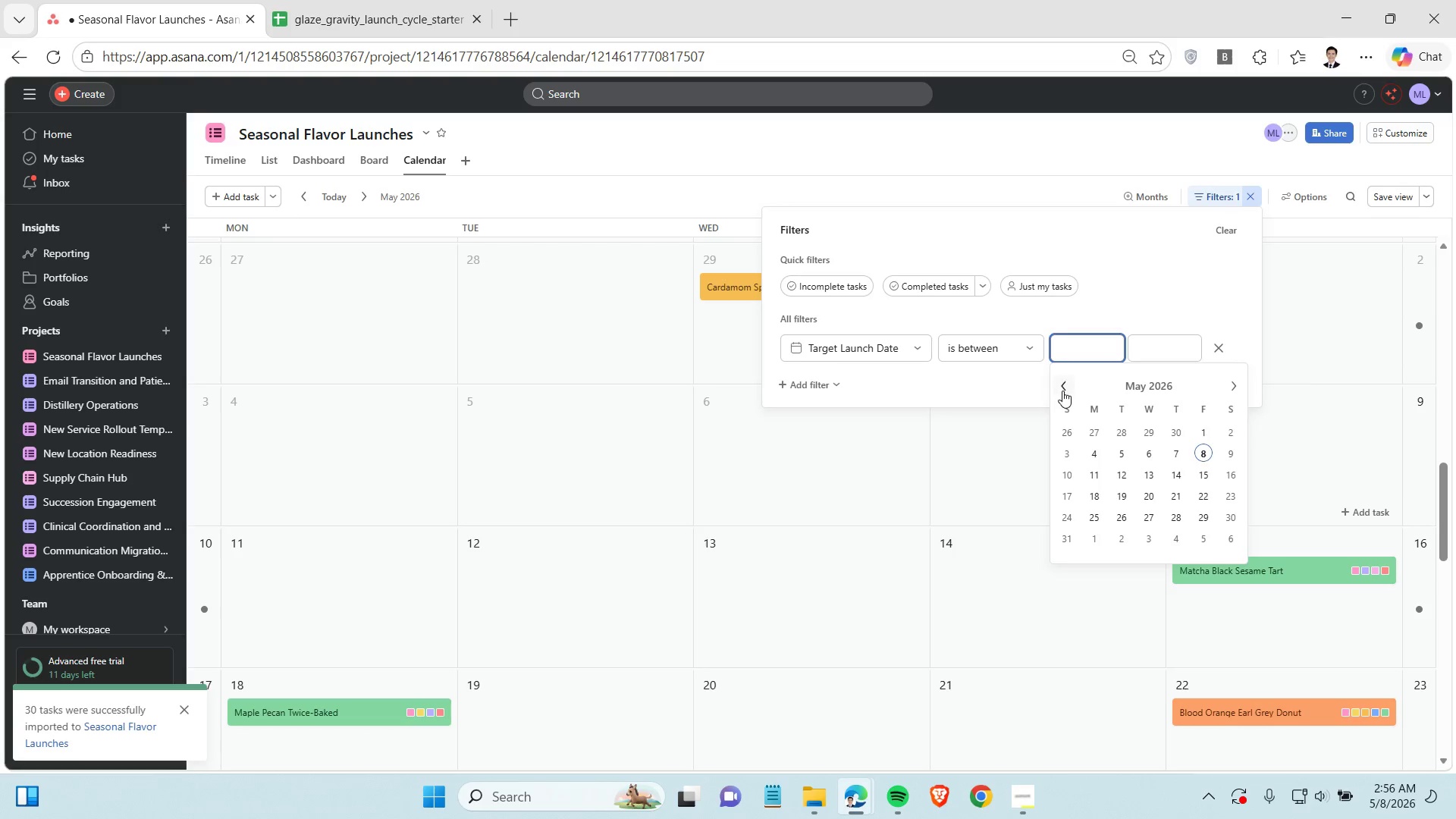 
double_click([1063, 390])
 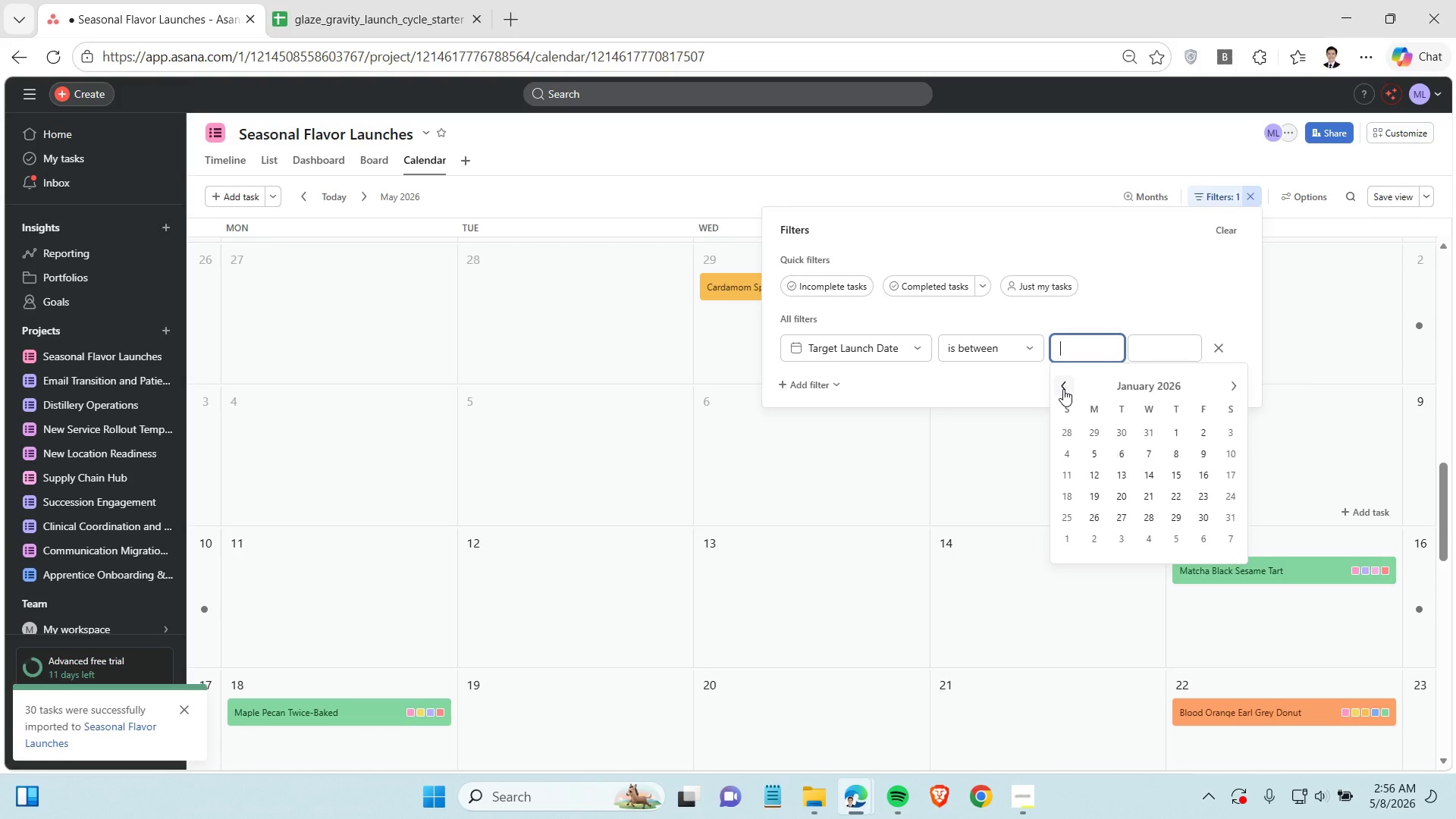 
triple_click([1063, 389])
 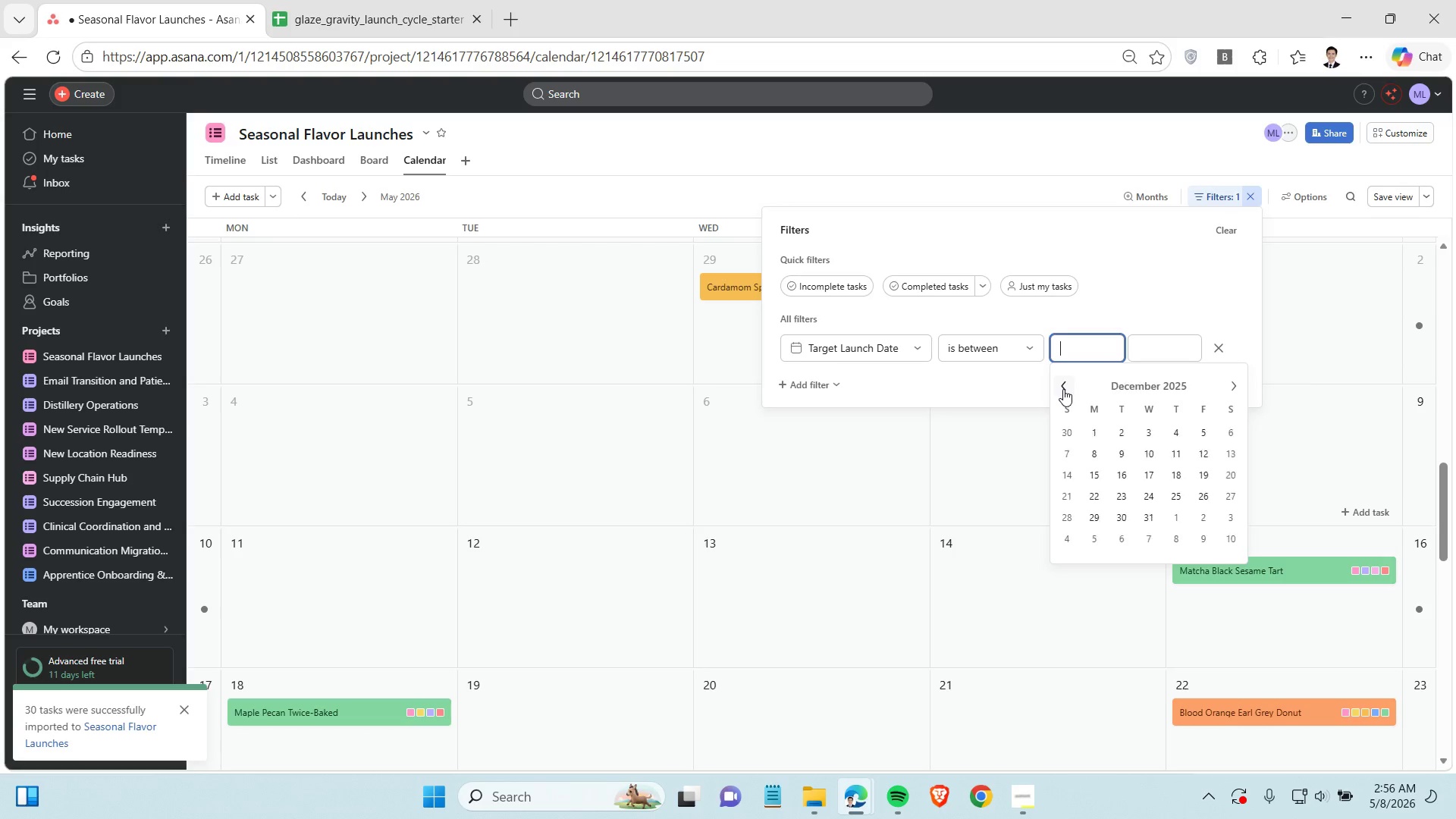 
triple_click([1063, 389])
 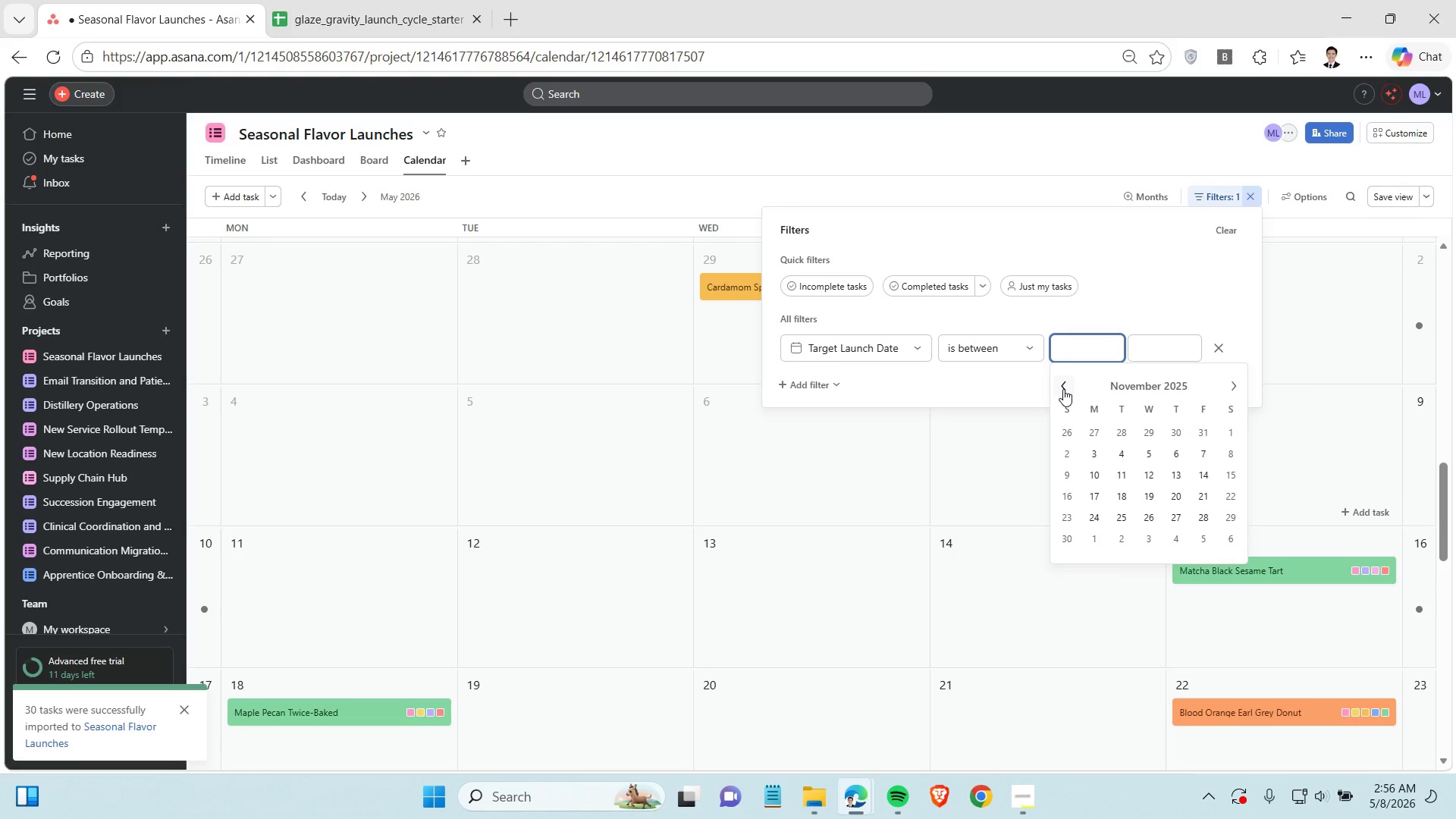 
triple_click([1063, 389])
 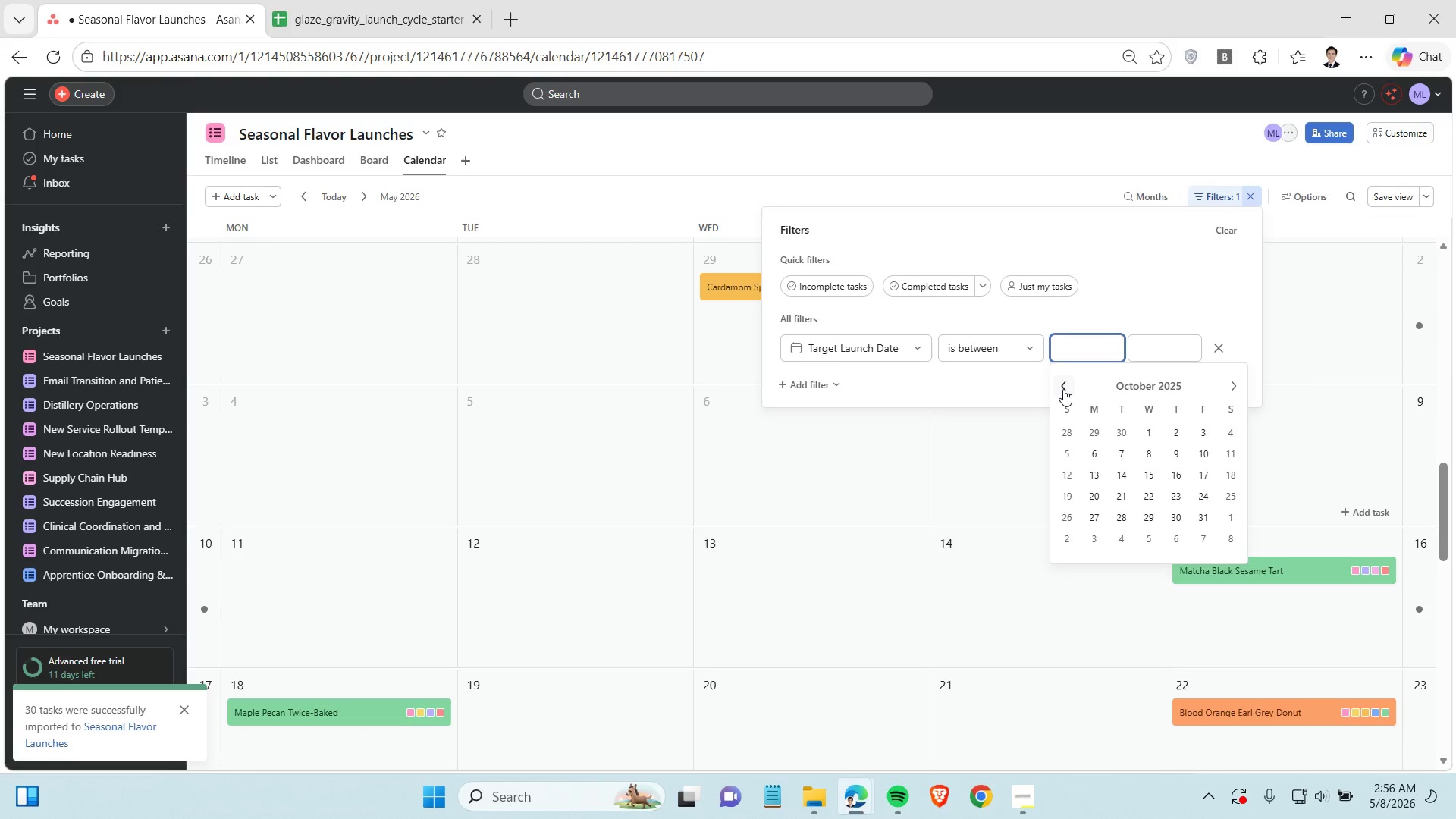 
triple_click([1063, 389])
 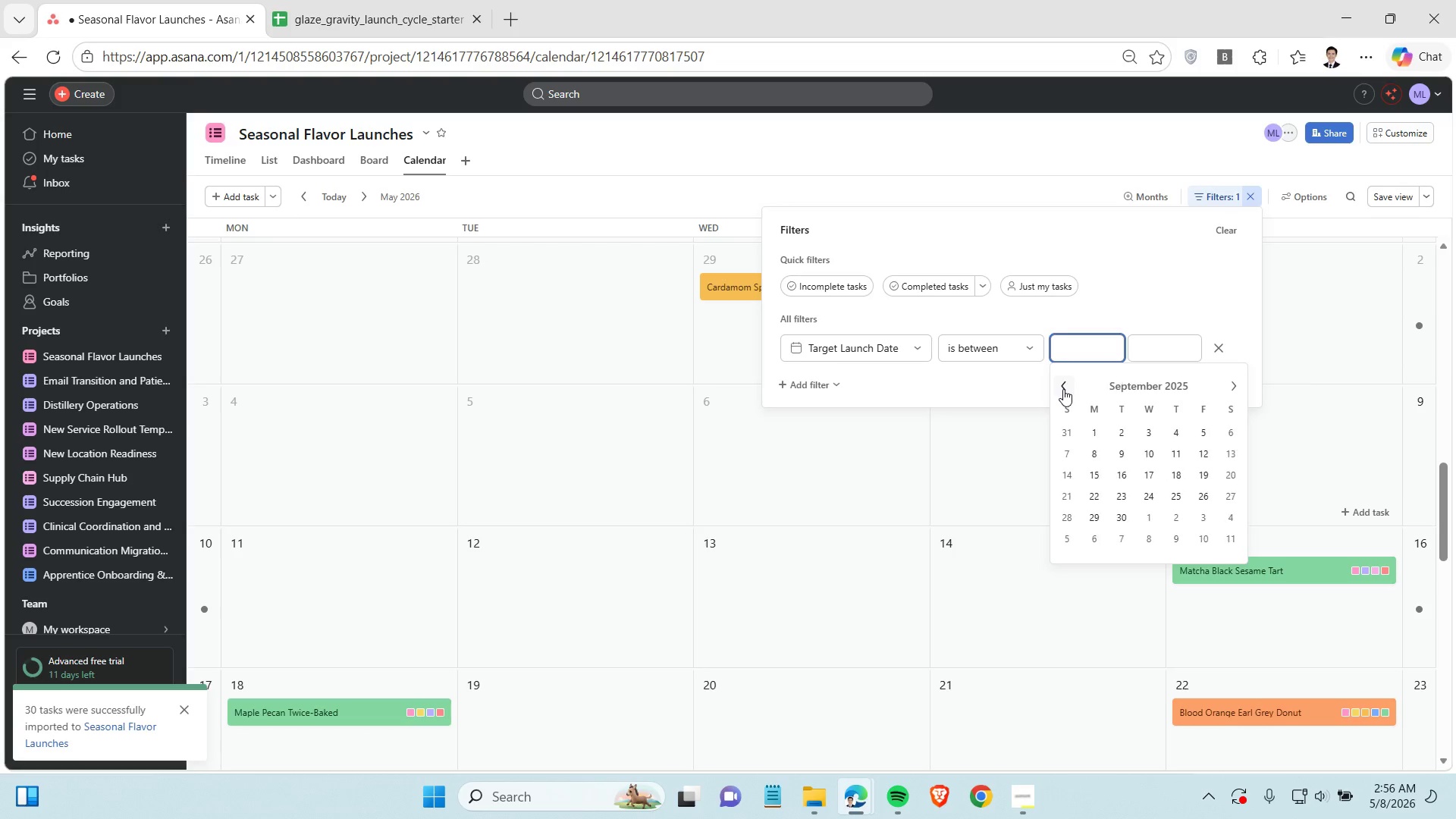 
triple_click([1063, 389])
 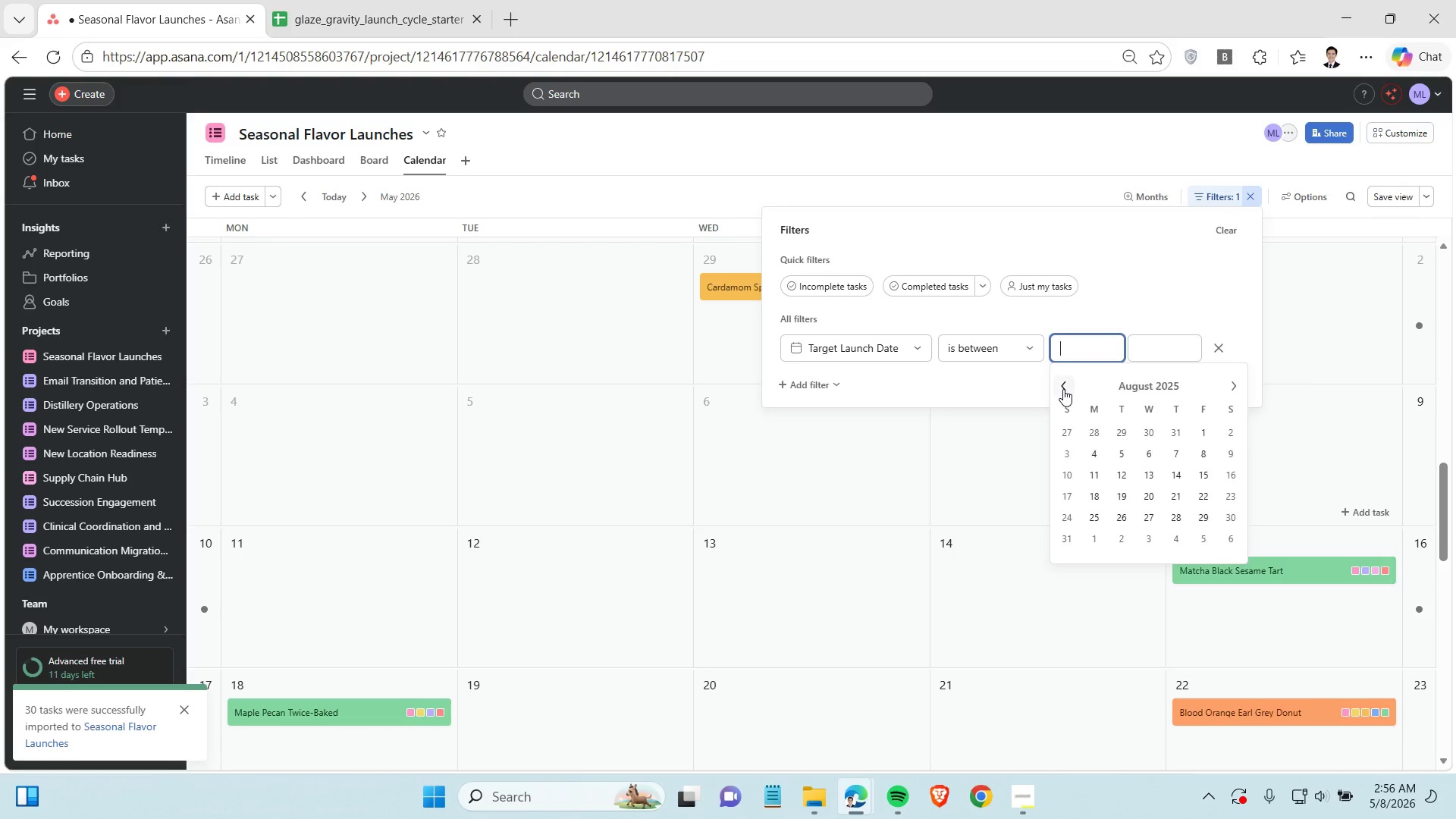 
triple_click([1063, 389])
 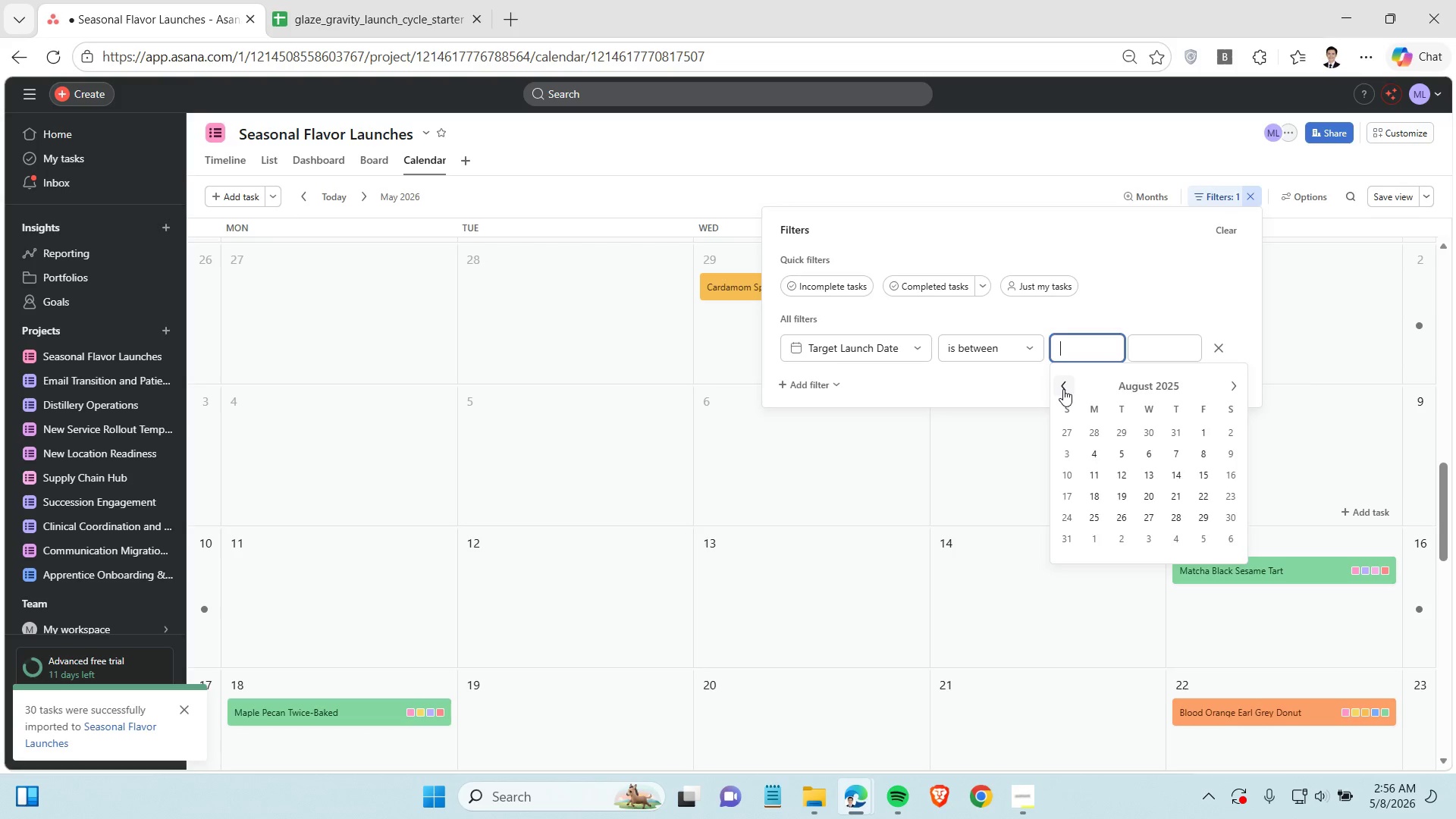 
triple_click([1063, 389])
 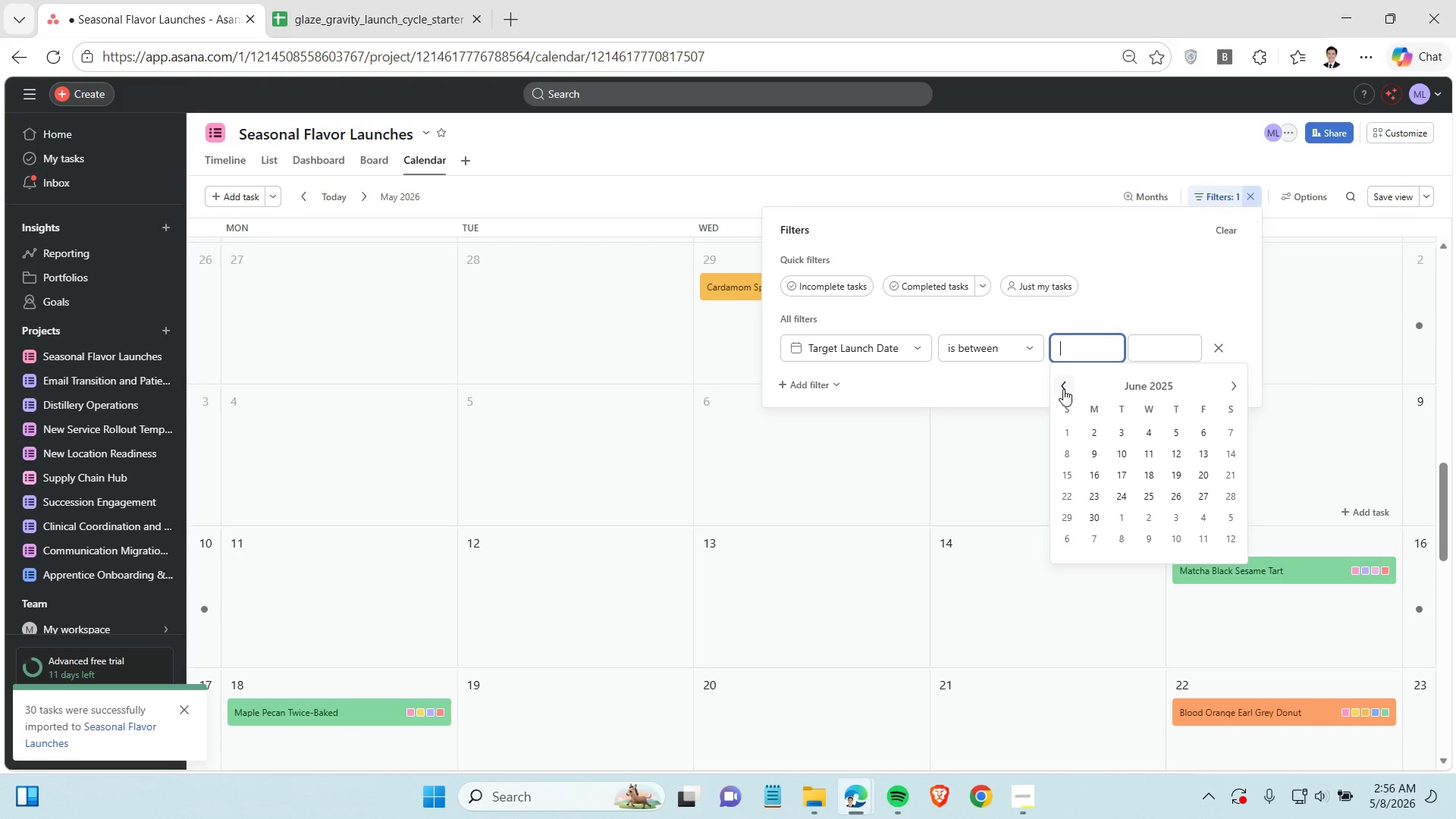 
triple_click([1063, 389])
 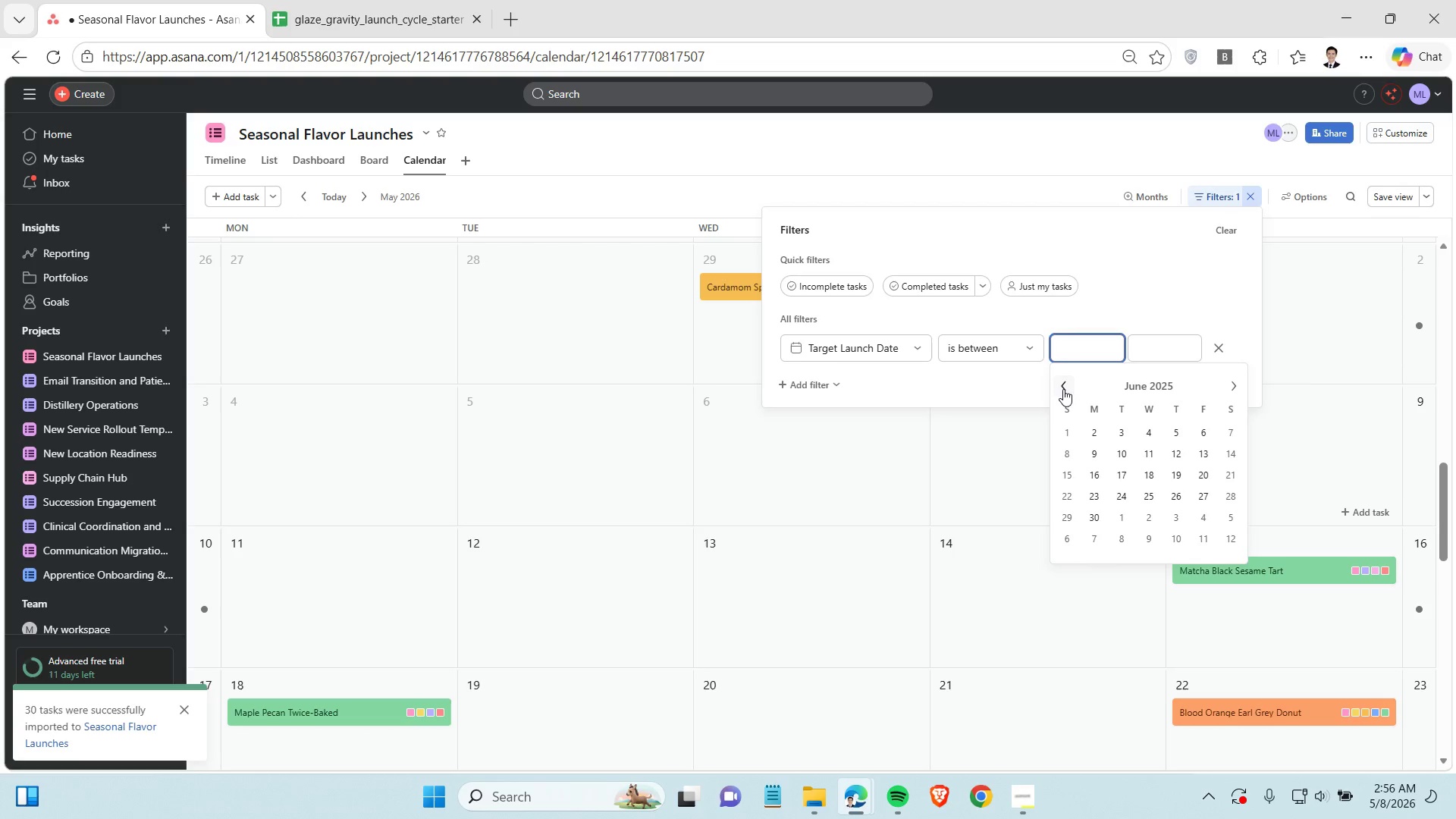 
triple_click([1063, 389])
 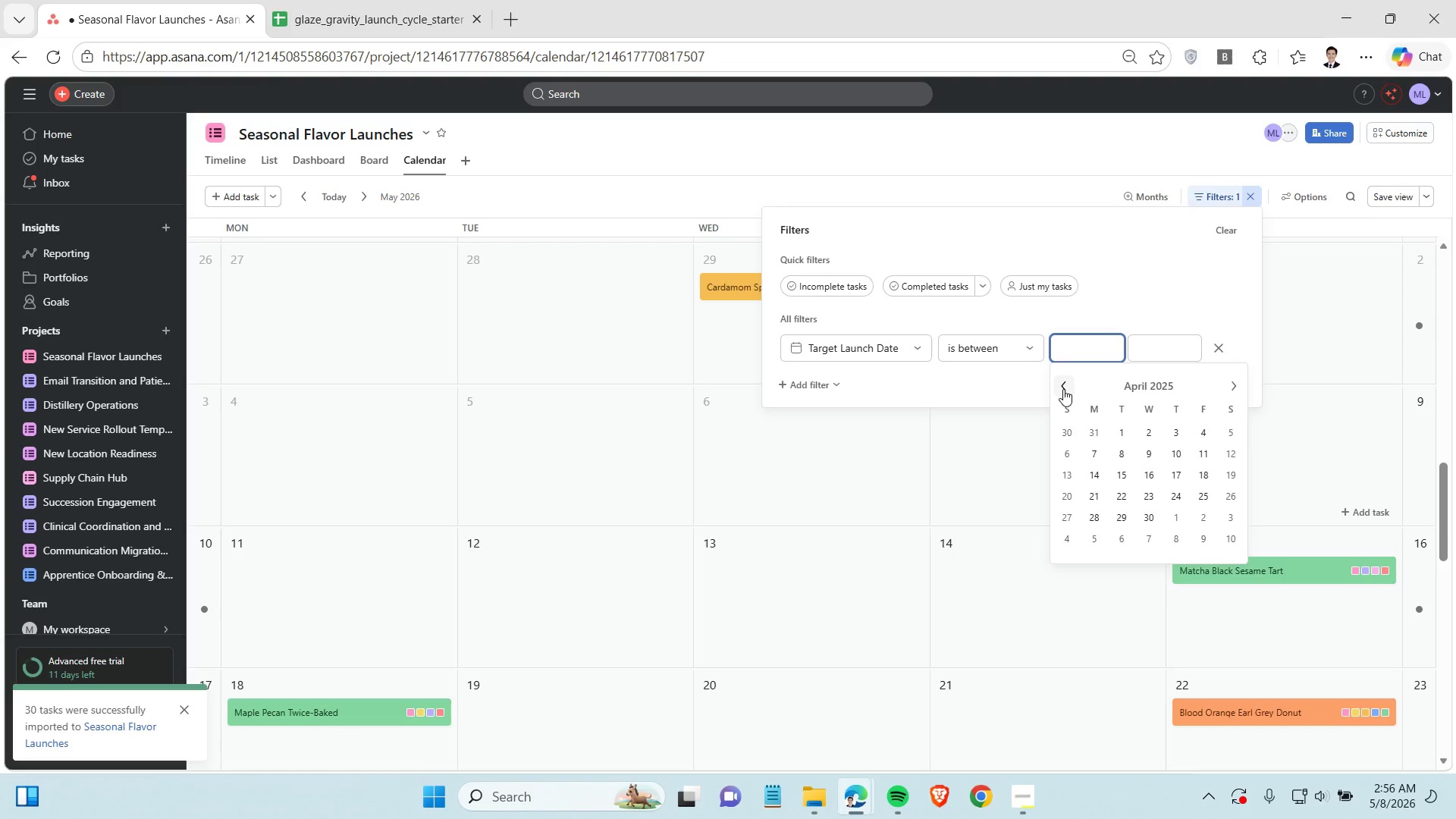 
triple_click([1063, 389])
 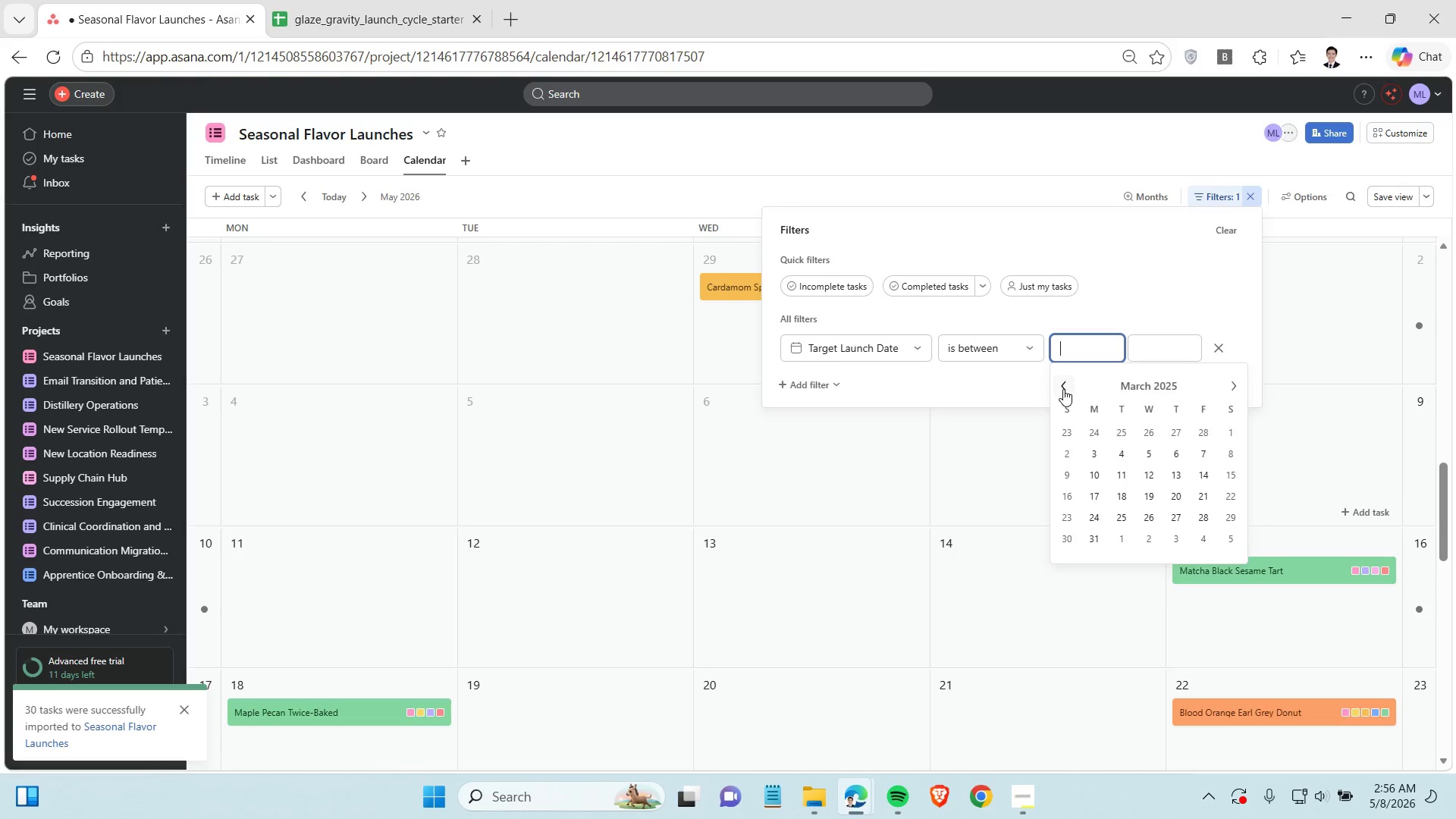 
triple_click([1063, 389])
 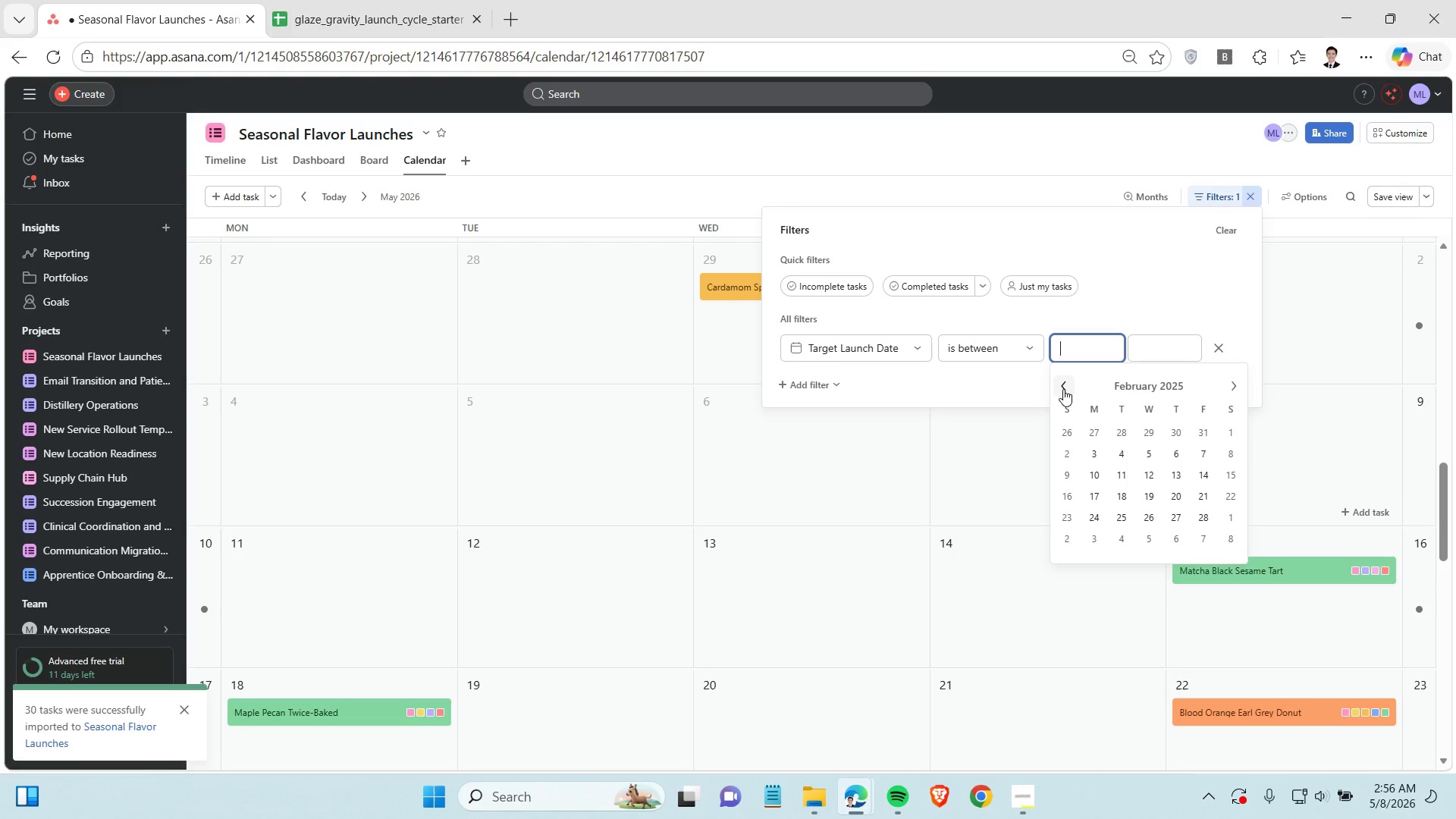 
triple_click([1063, 389])
 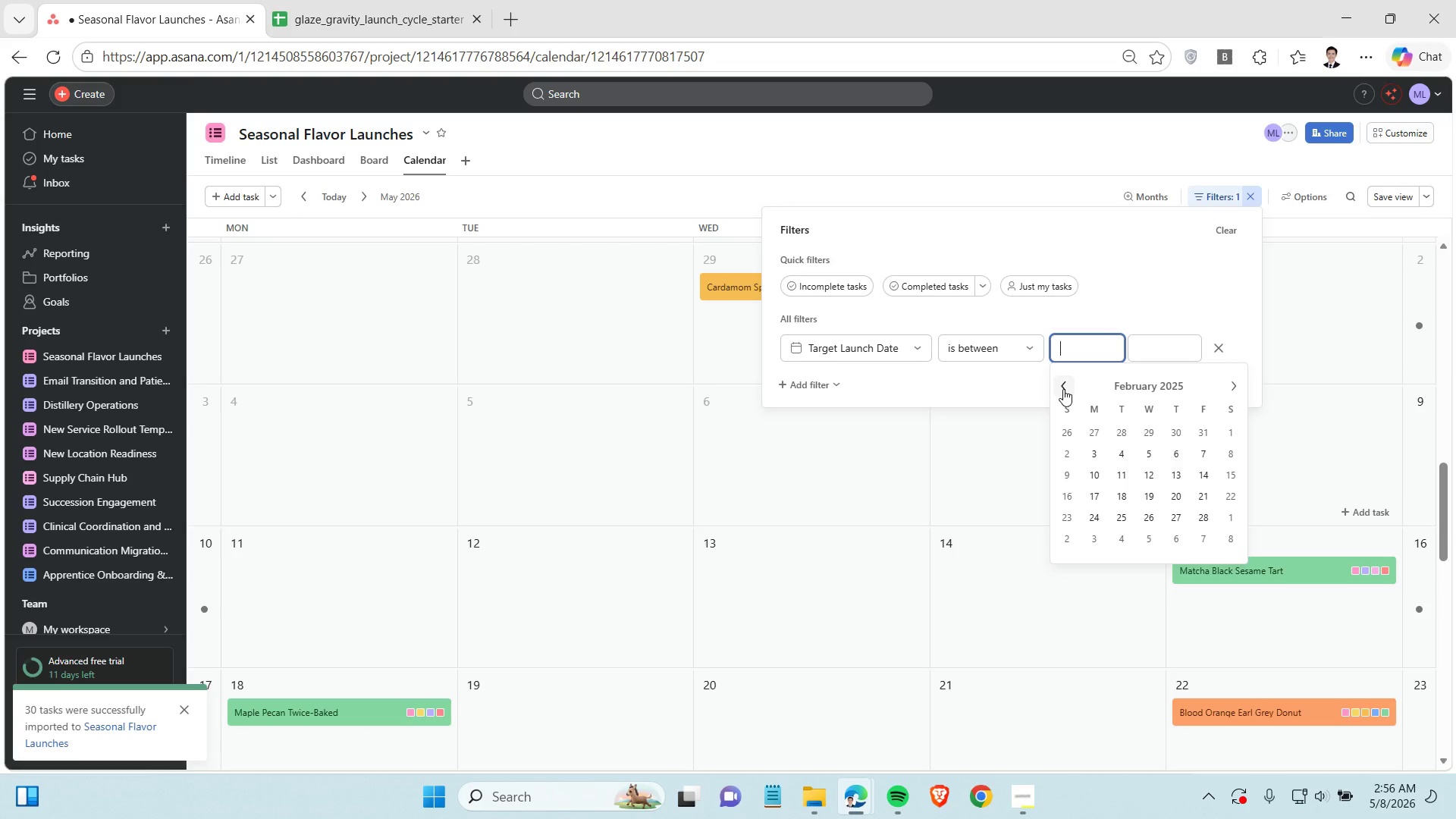 
triple_click([1063, 389])
 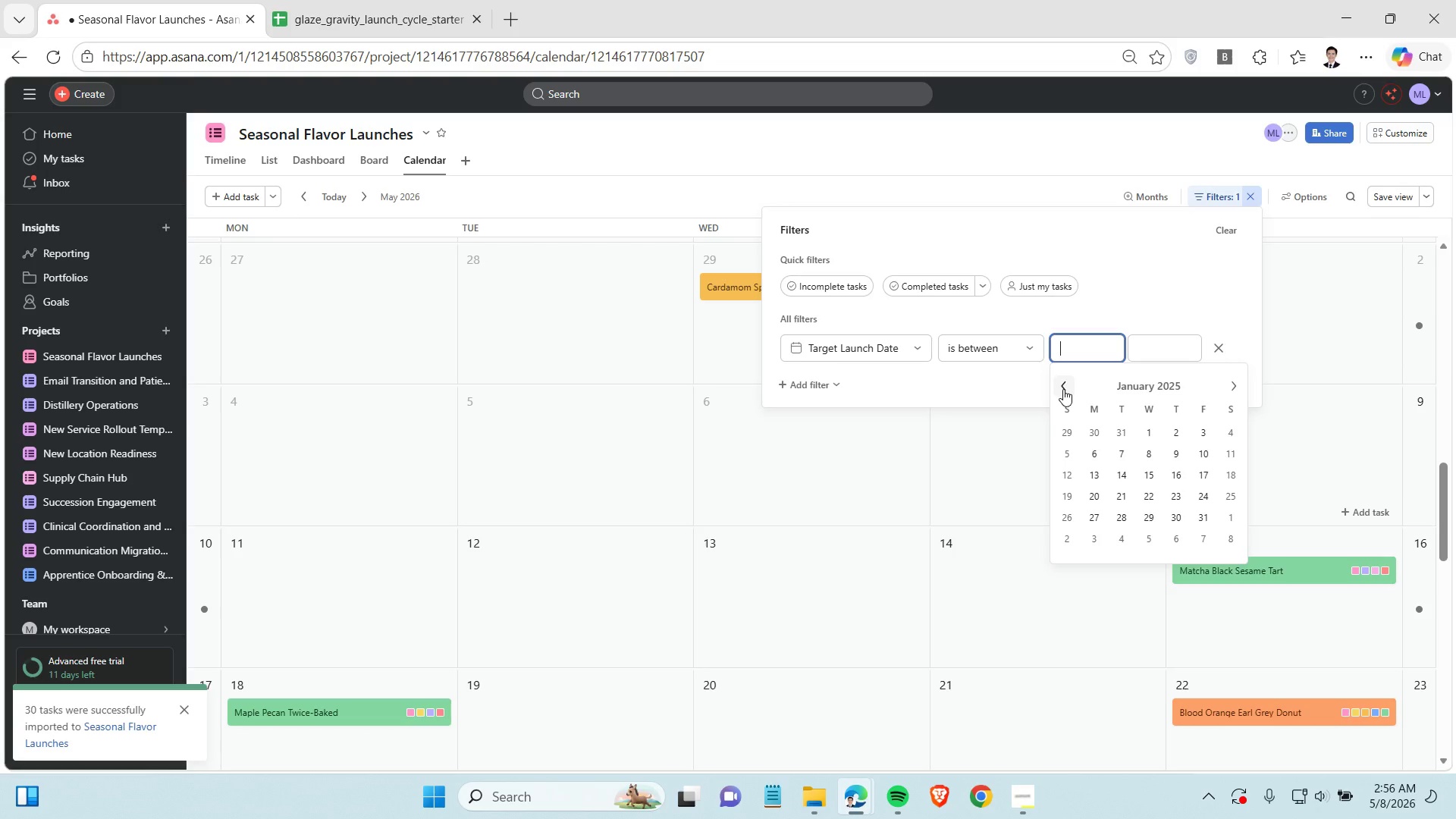 
triple_click([1063, 389])
 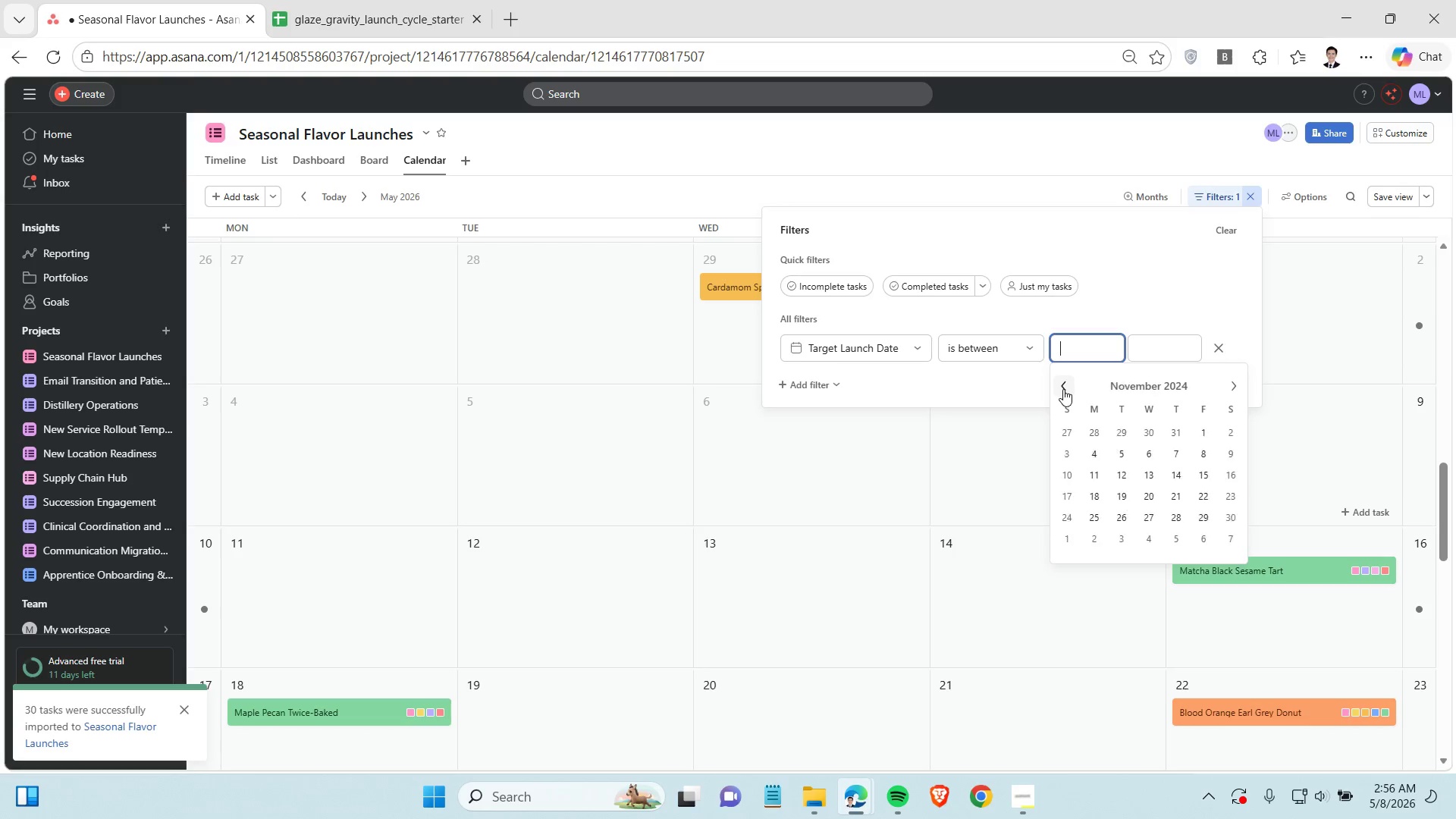 
triple_click([1063, 389])
 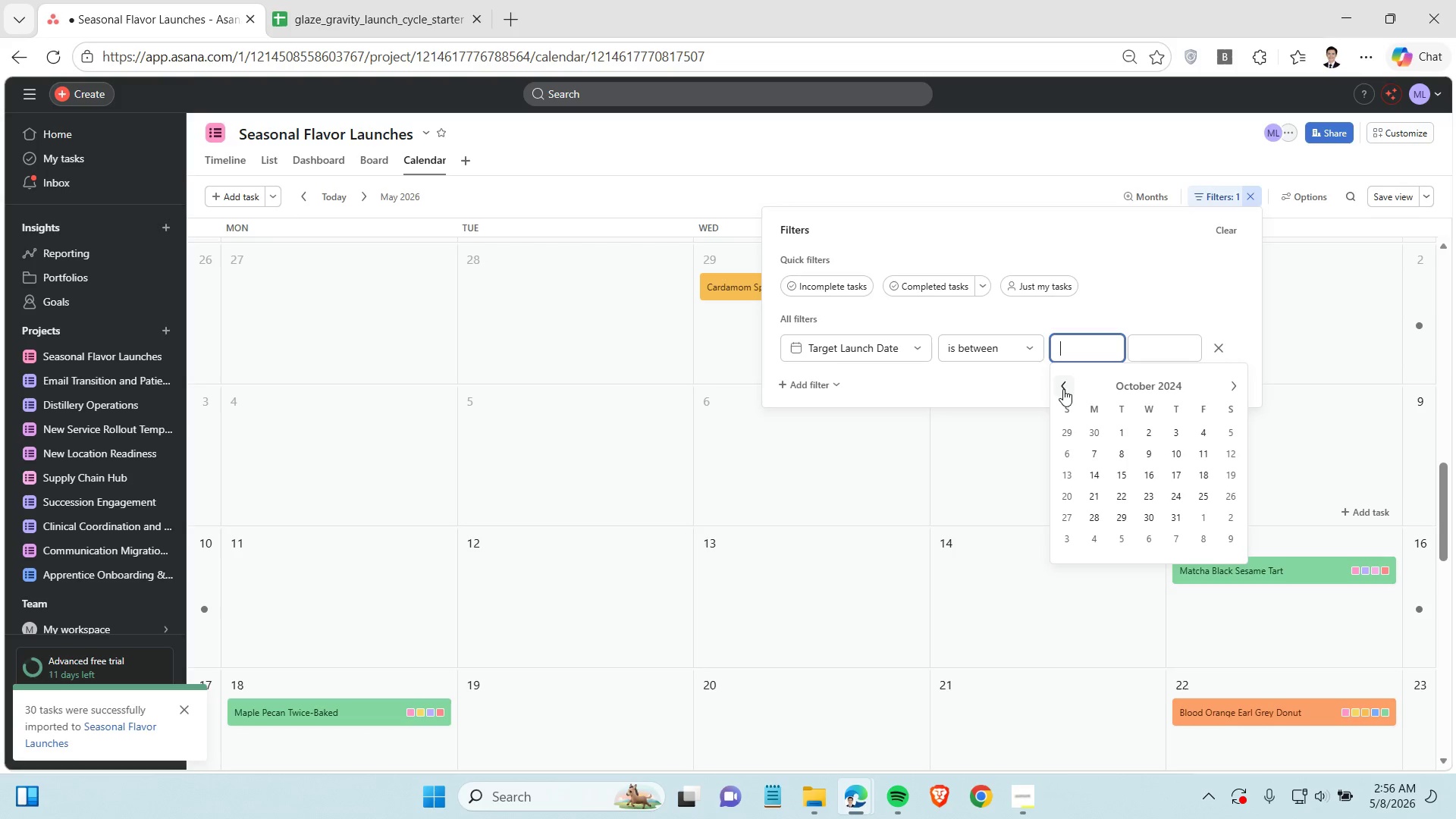 
triple_click([1063, 389])
 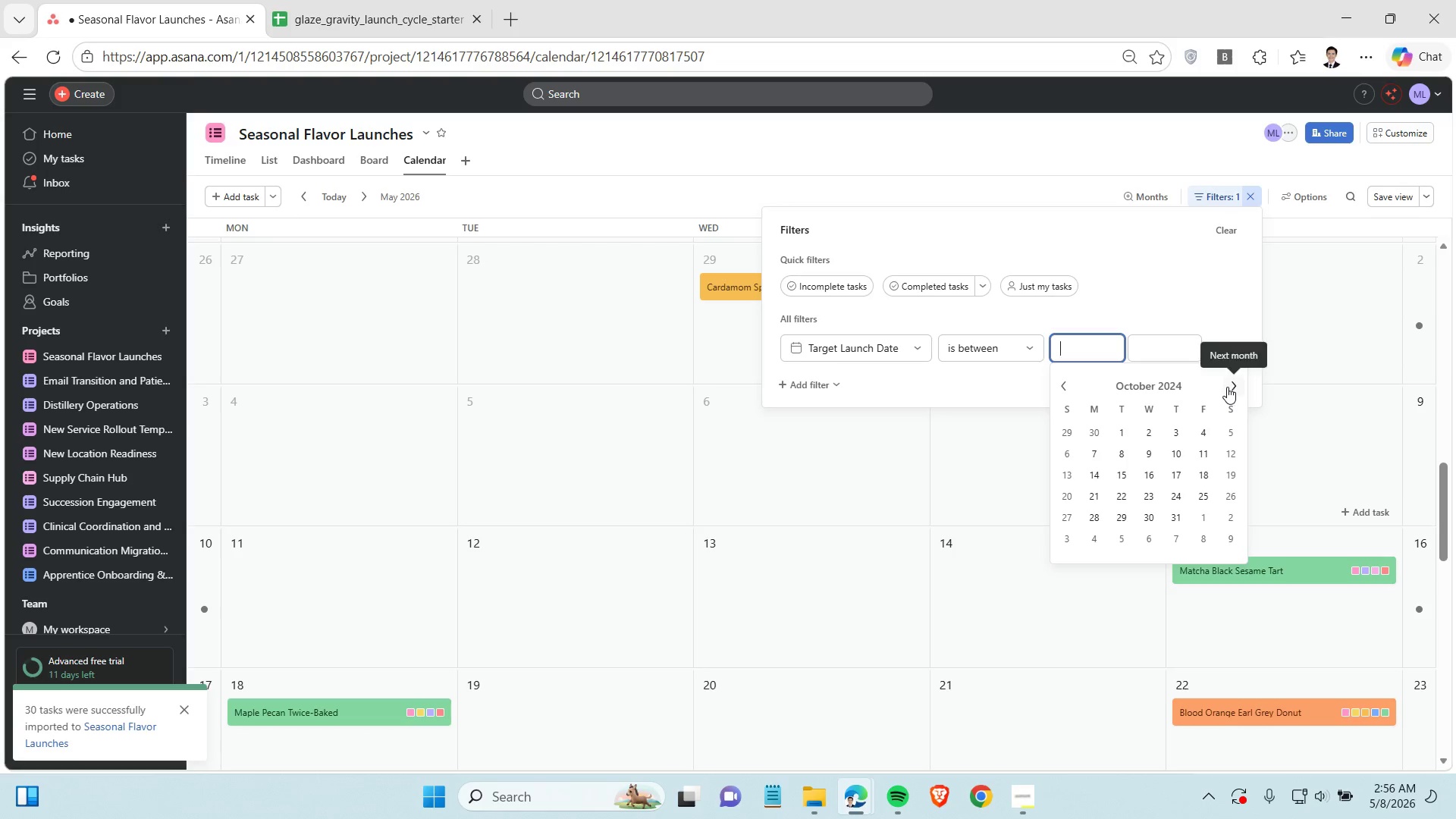 
double_click([1227, 387])
 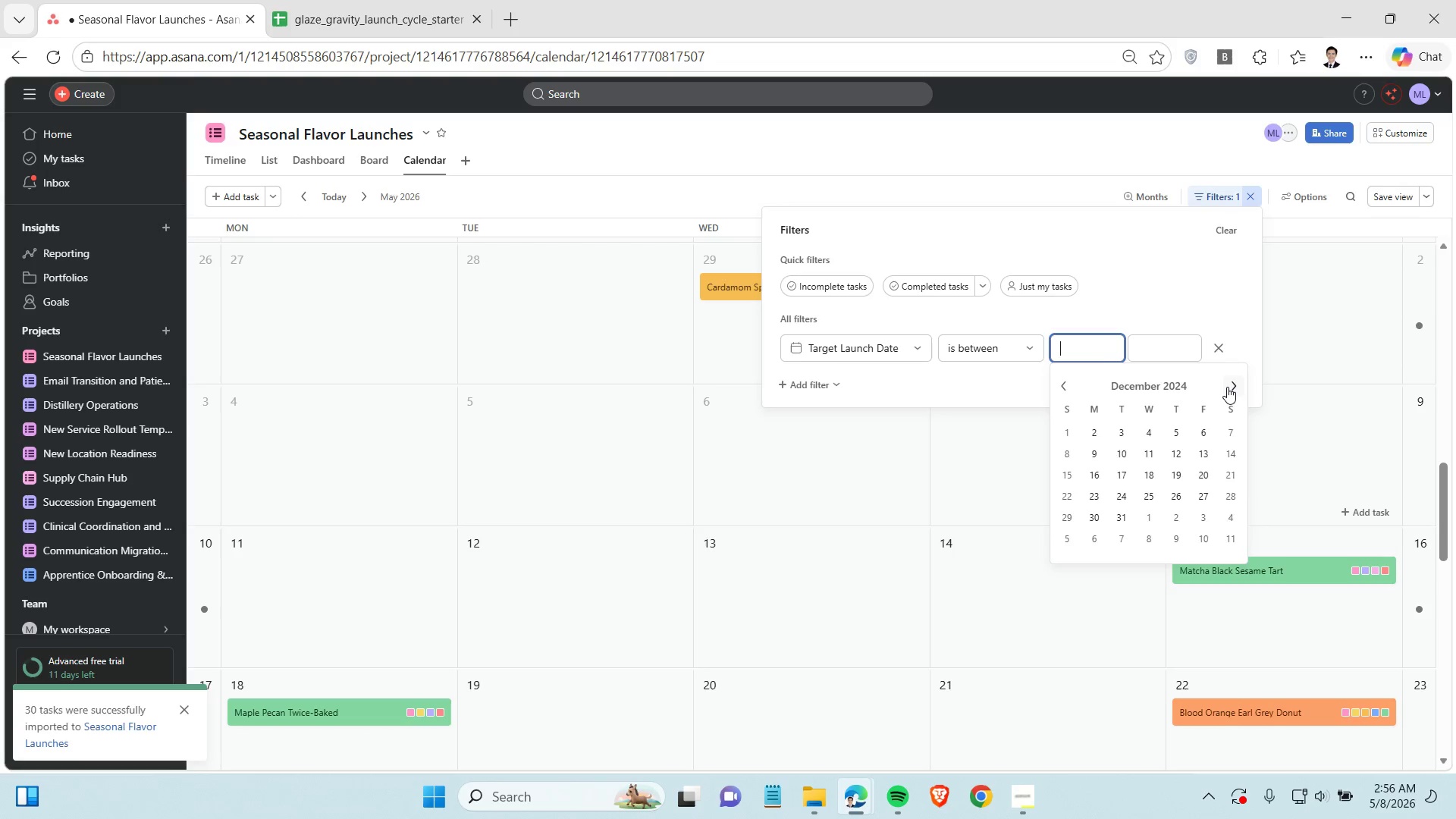 
triple_click([1227, 387])
 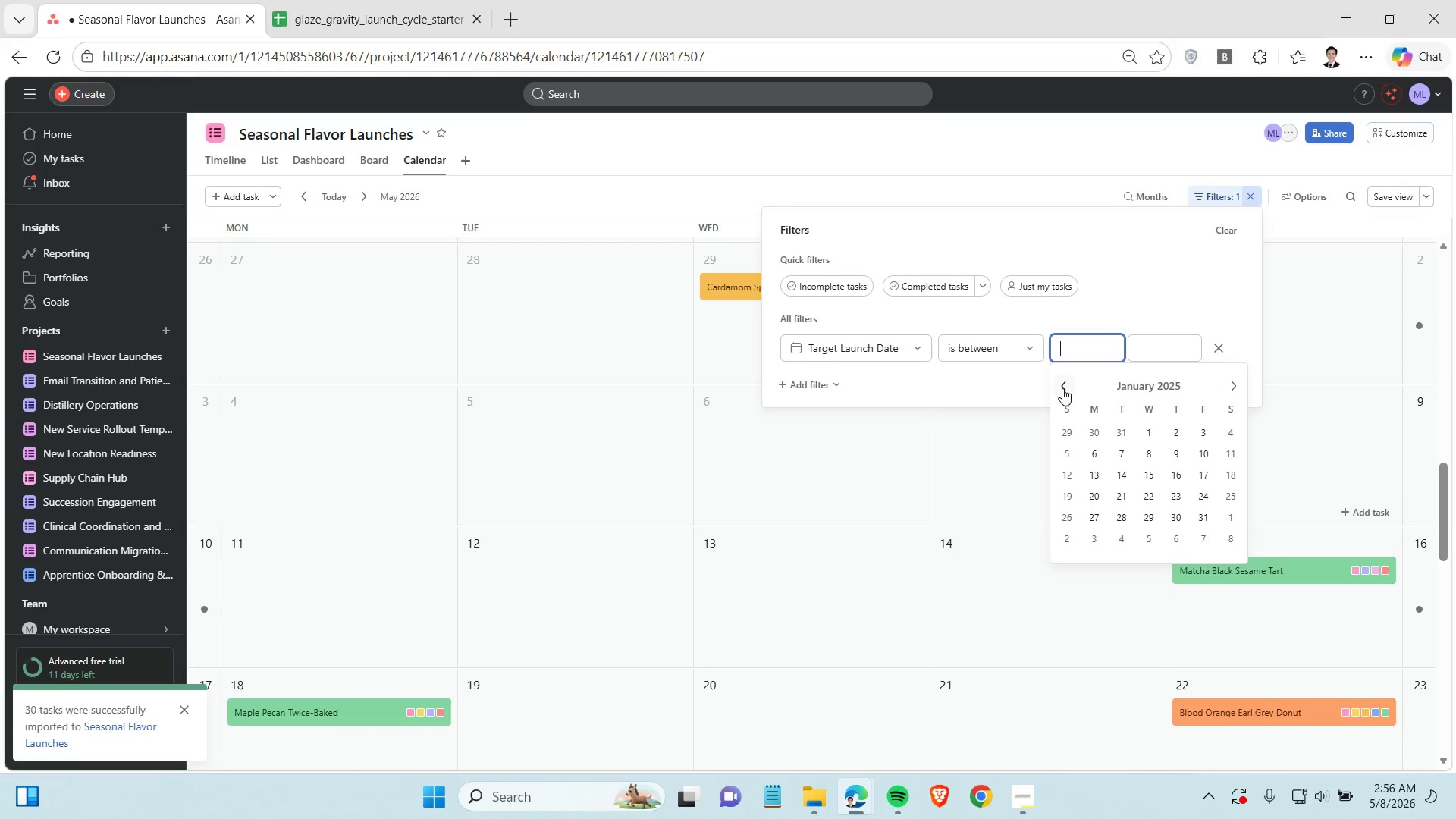 
left_click([1062, 388])
 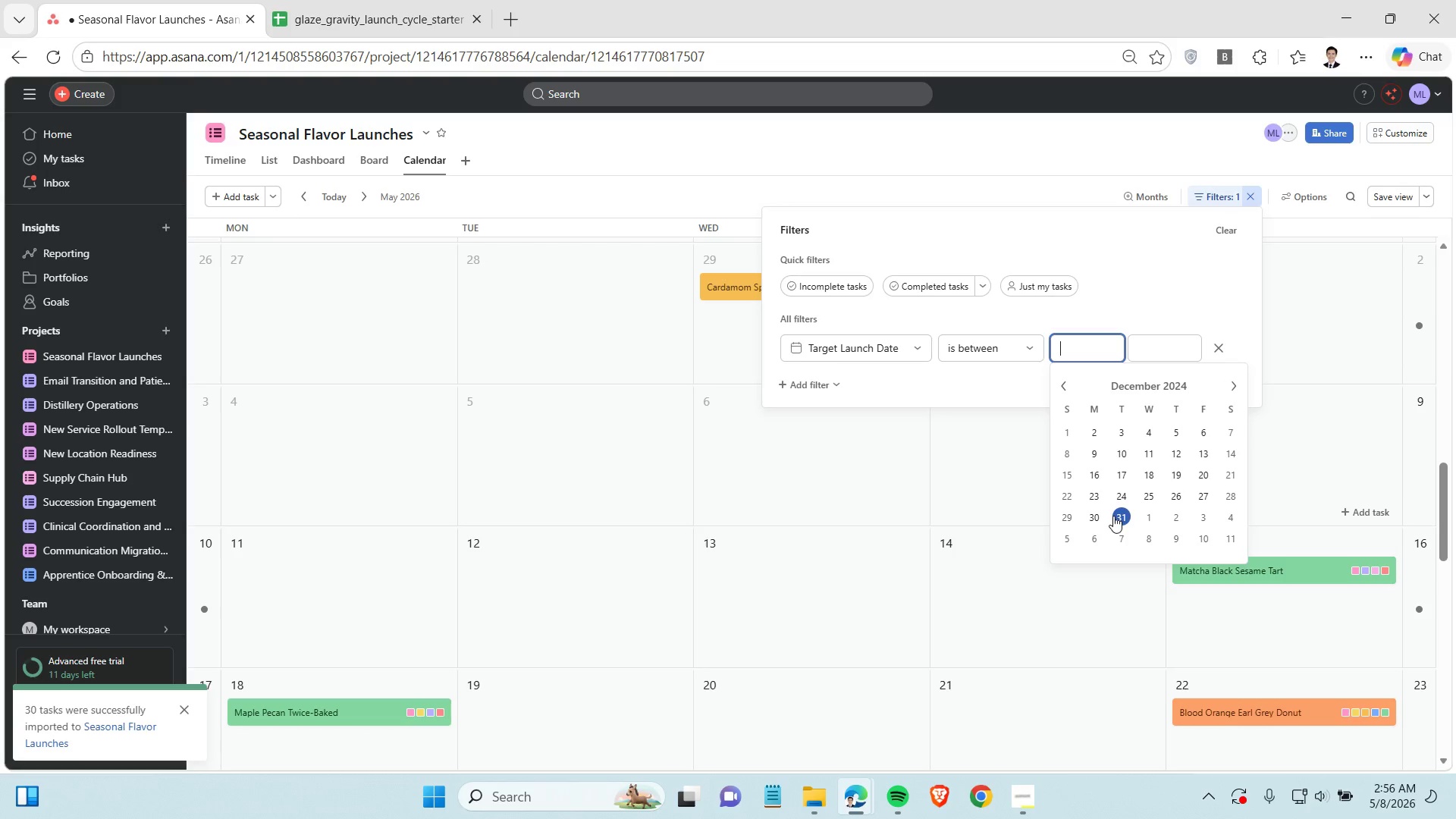 
left_click([1118, 516])
 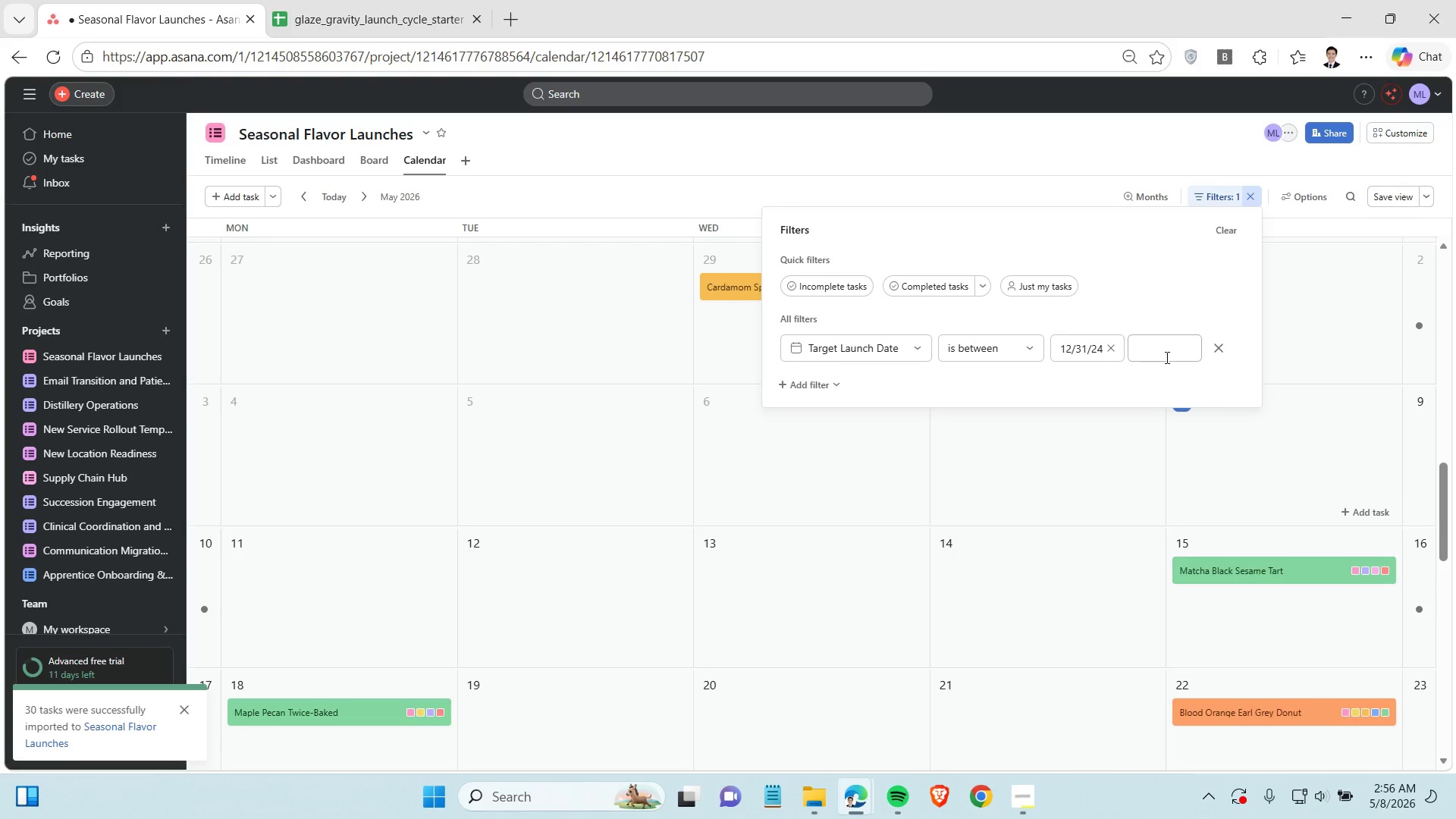 
left_click([1166, 356])
 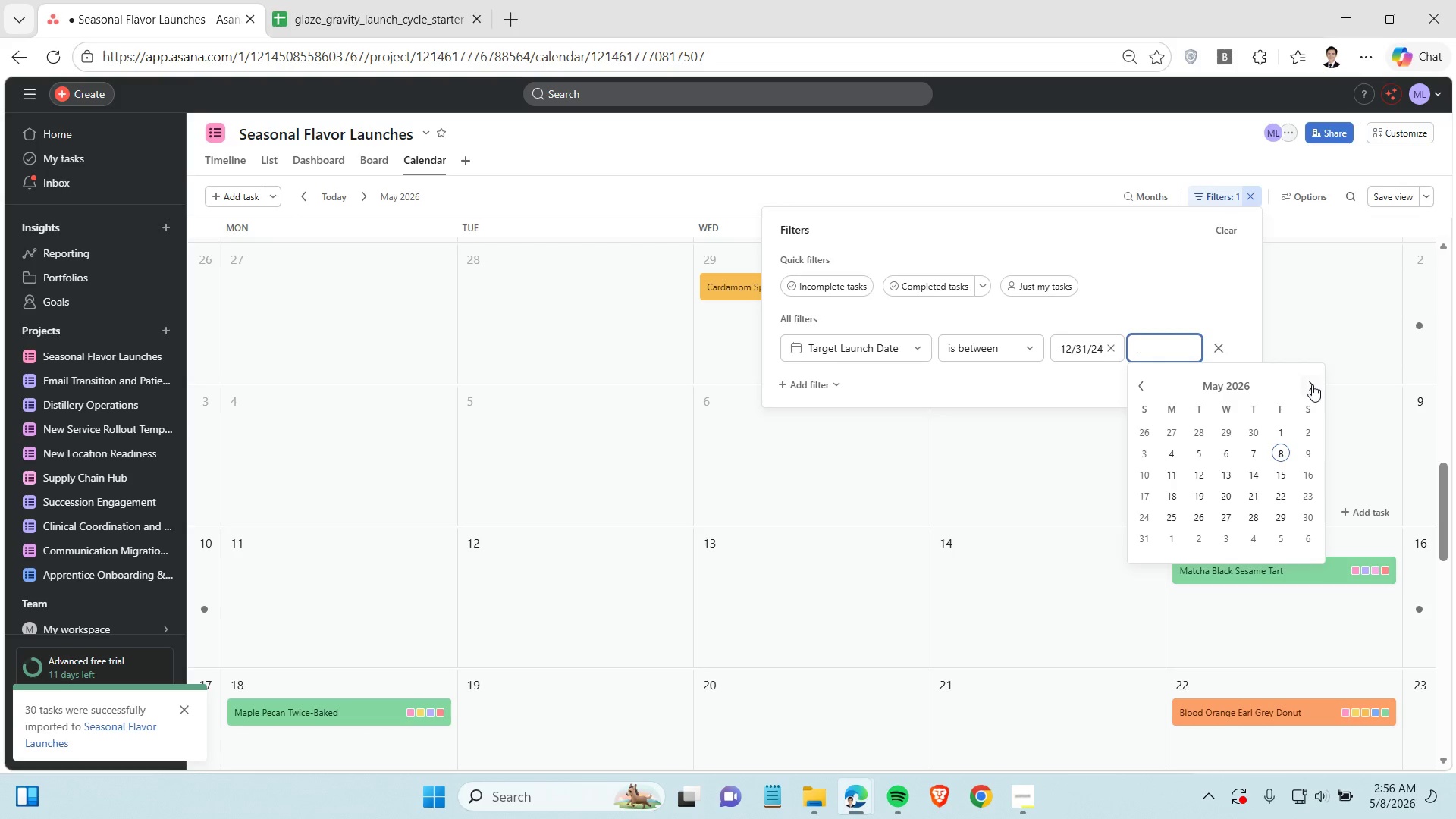 
double_click([1312, 384])
 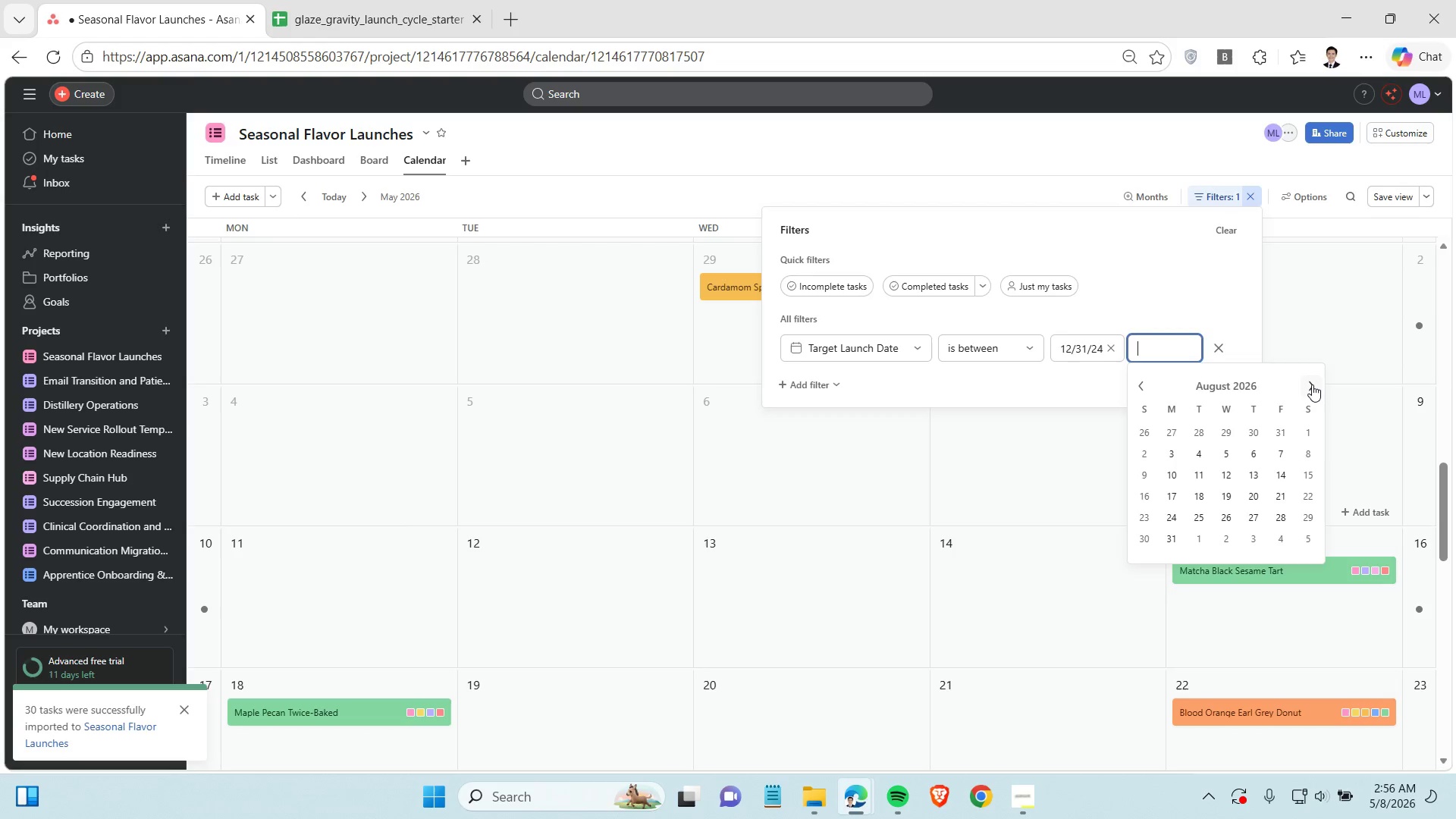 
triple_click([1312, 384])
 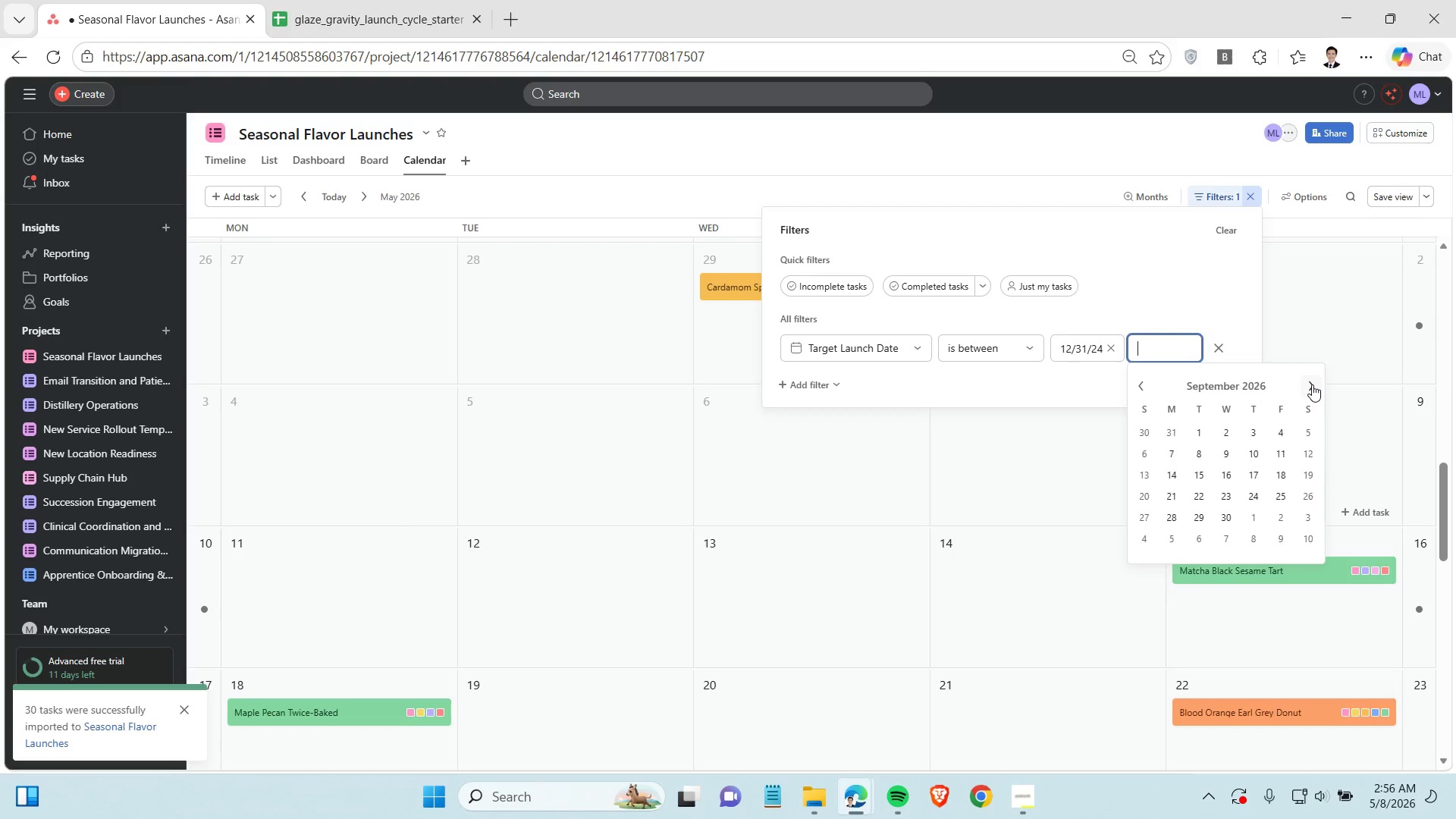 
triple_click([1312, 384])
 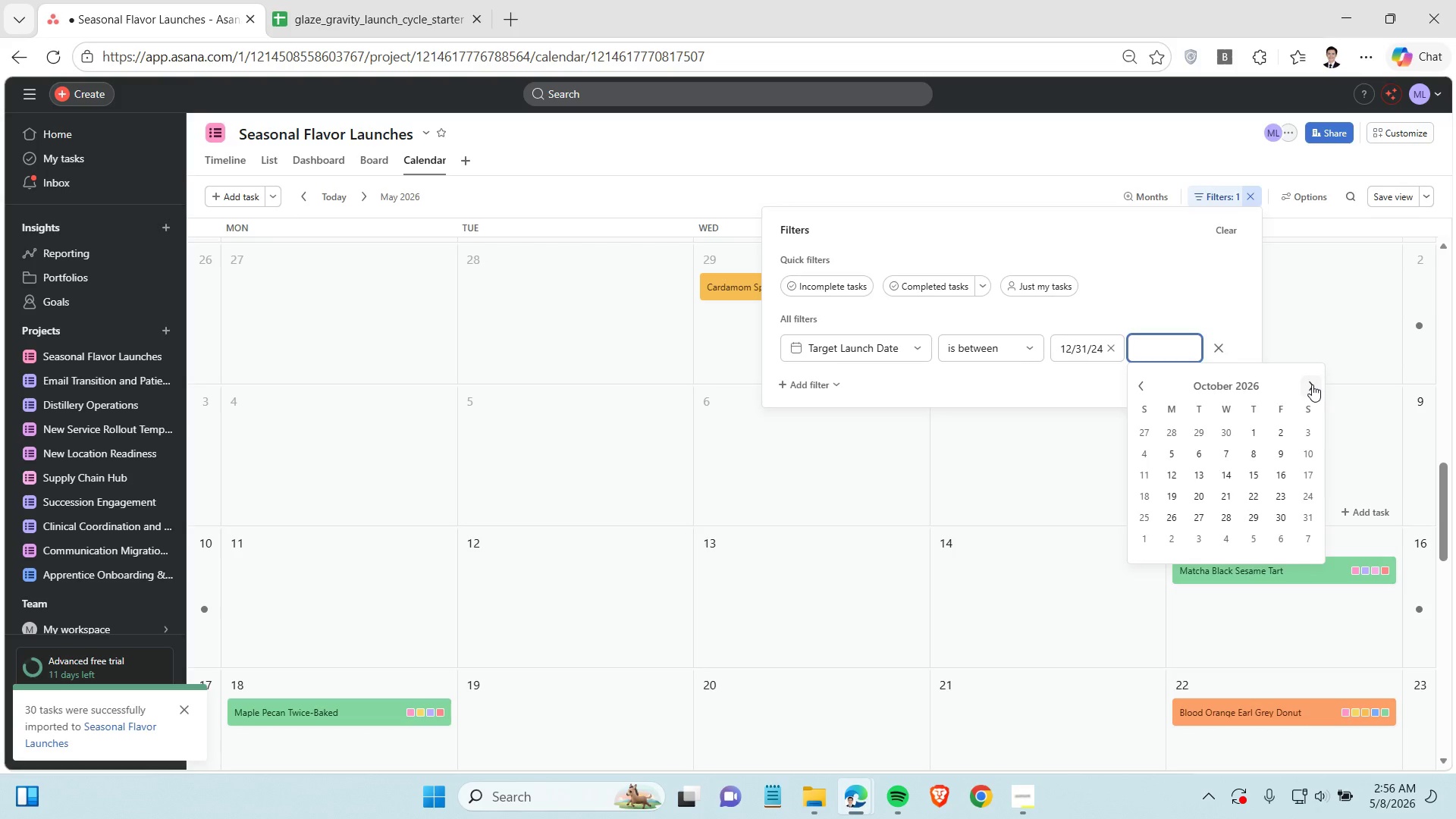 
double_click([1312, 384])
 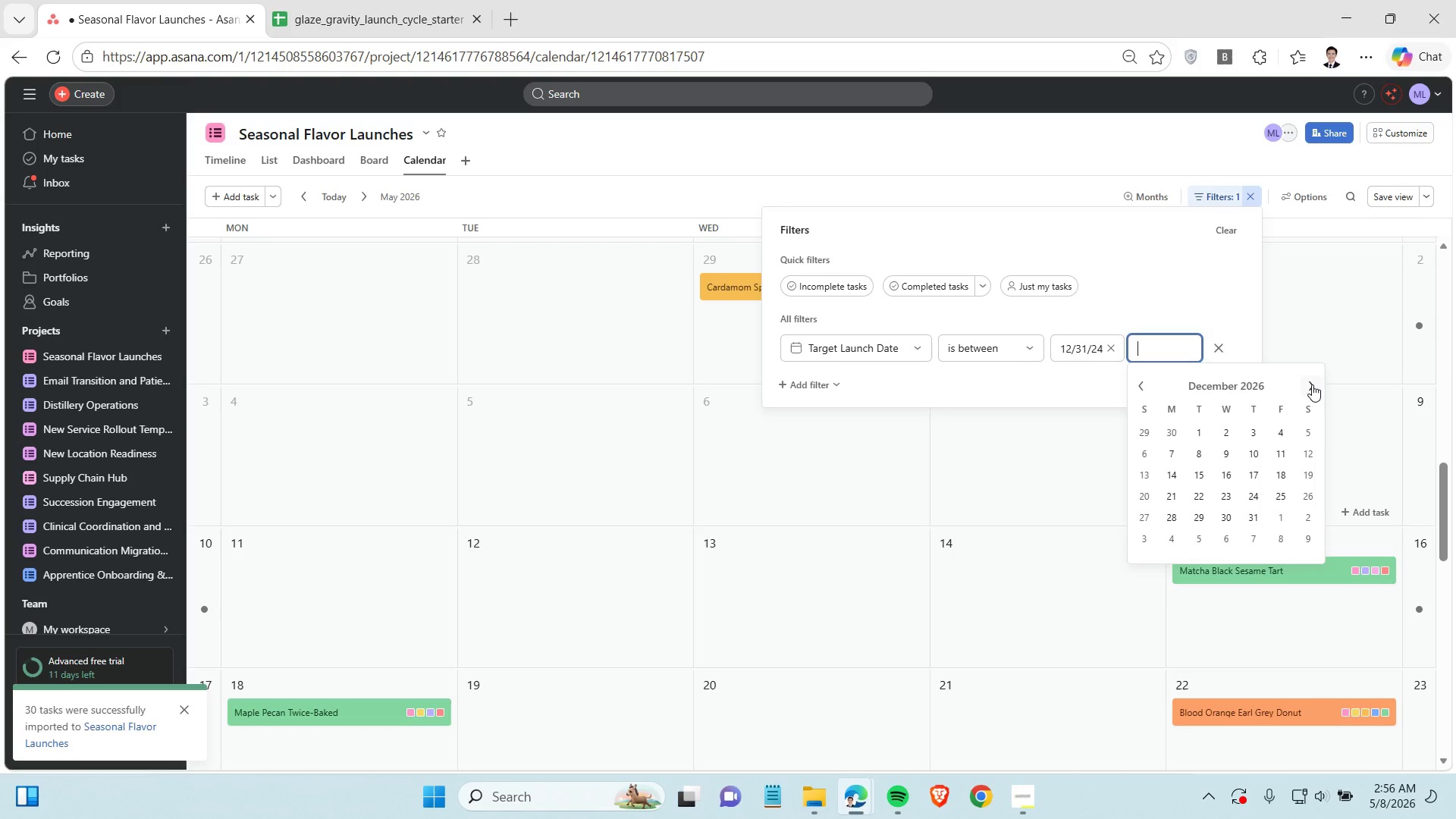 
triple_click([1312, 384])
 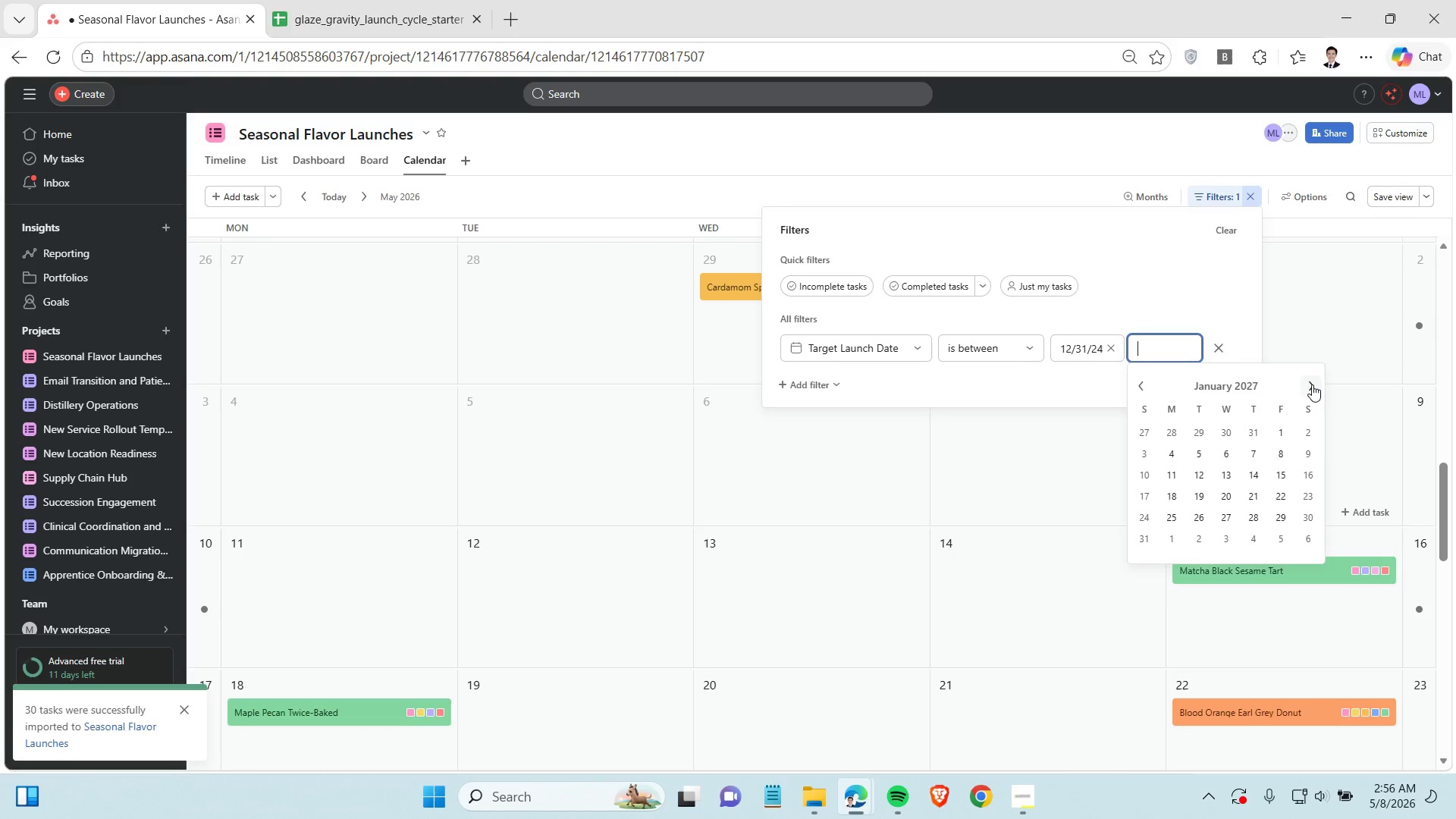 
triple_click([1312, 384])